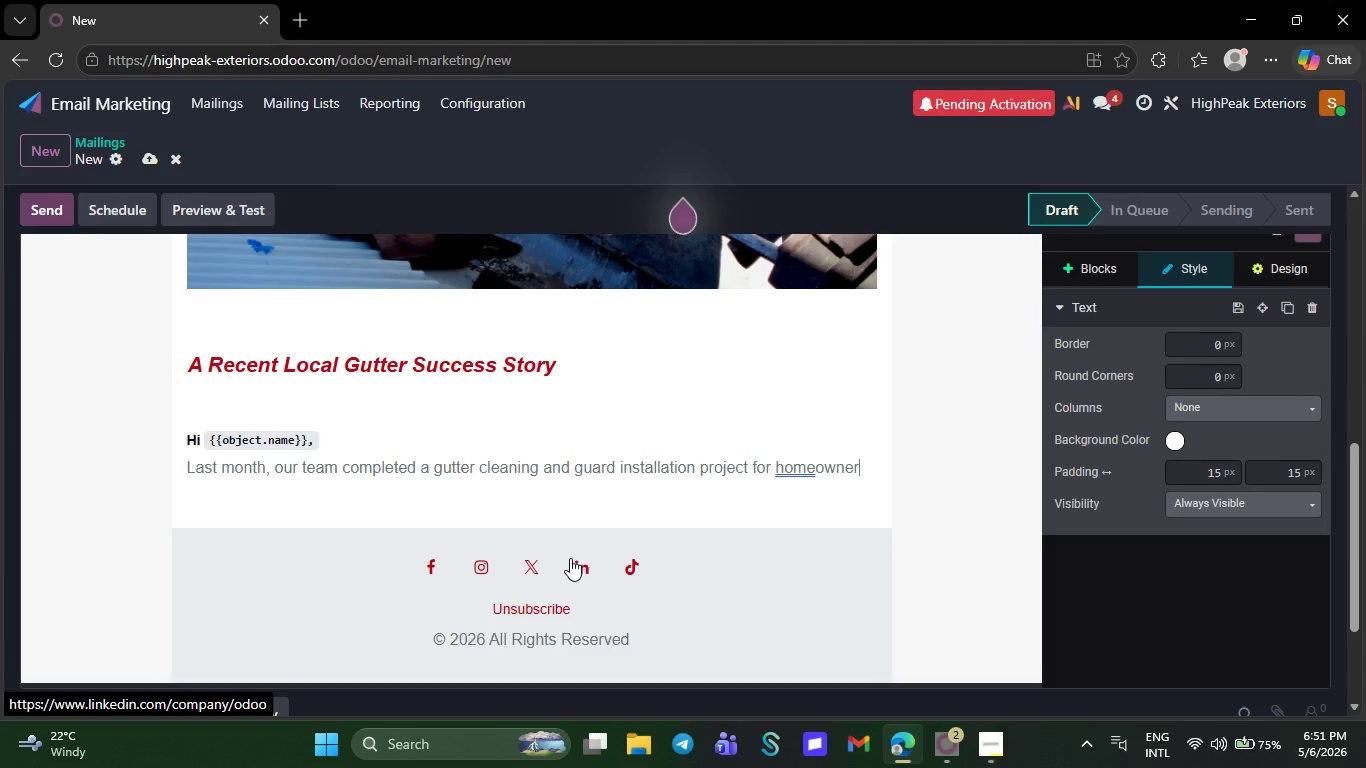 
type( in the local area was expri)
 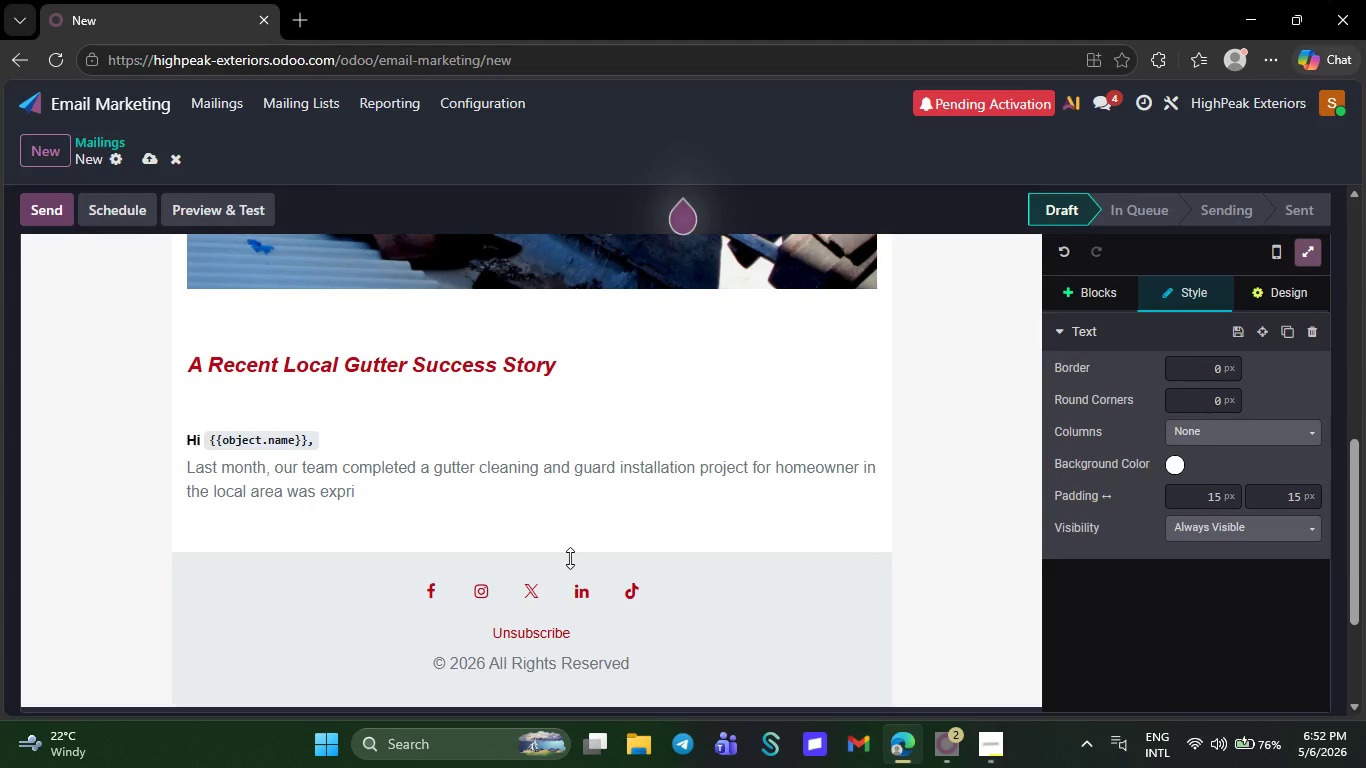 
wait(5.58)
 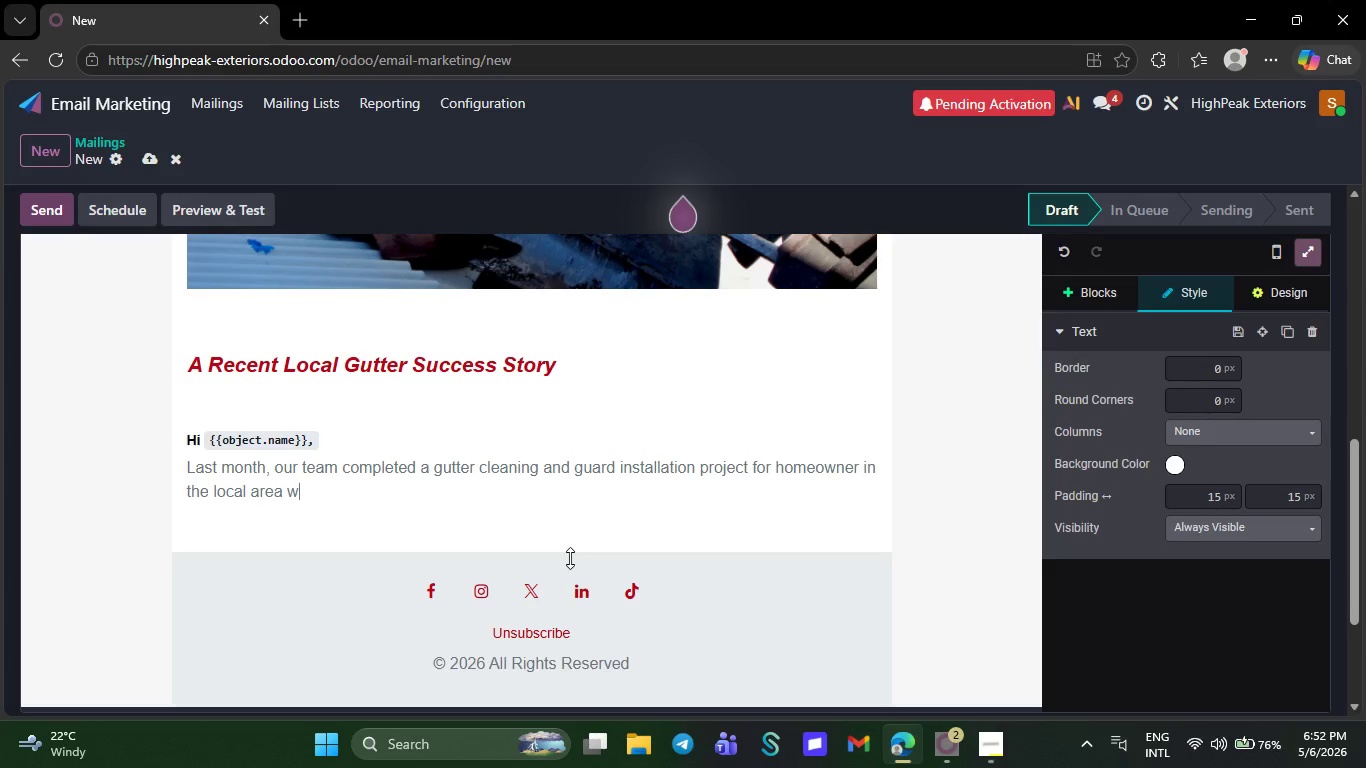 
type(encing water overflow near )
 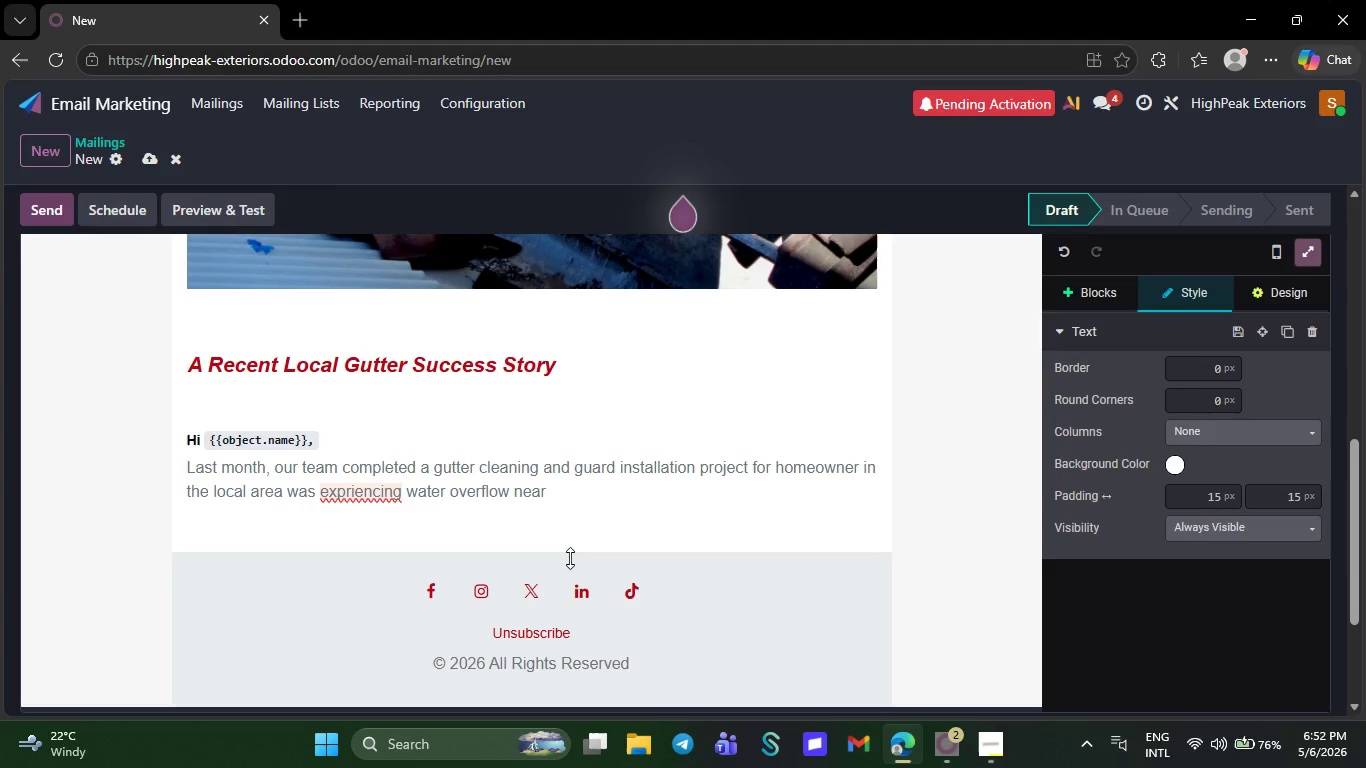 
wait(5.97)
 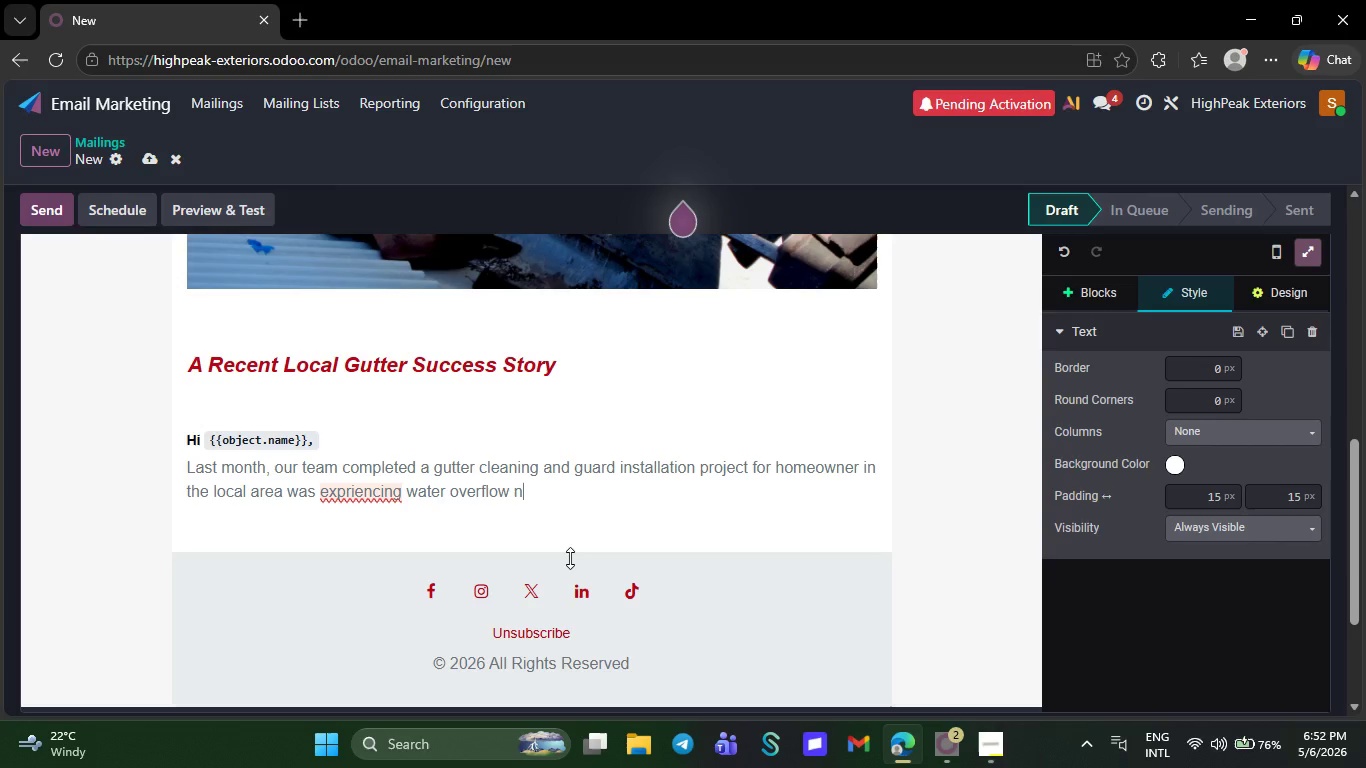 
type(their )
 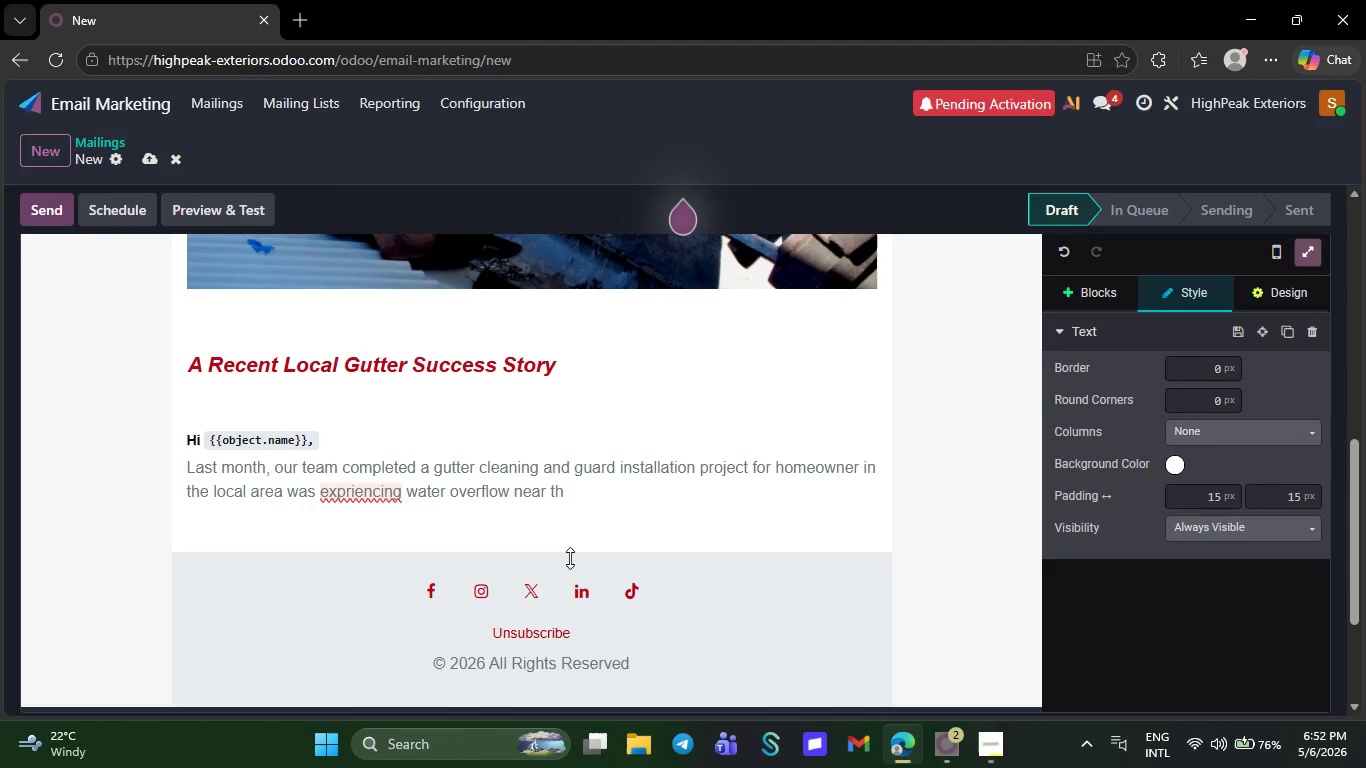 
right_click([366, 490])
 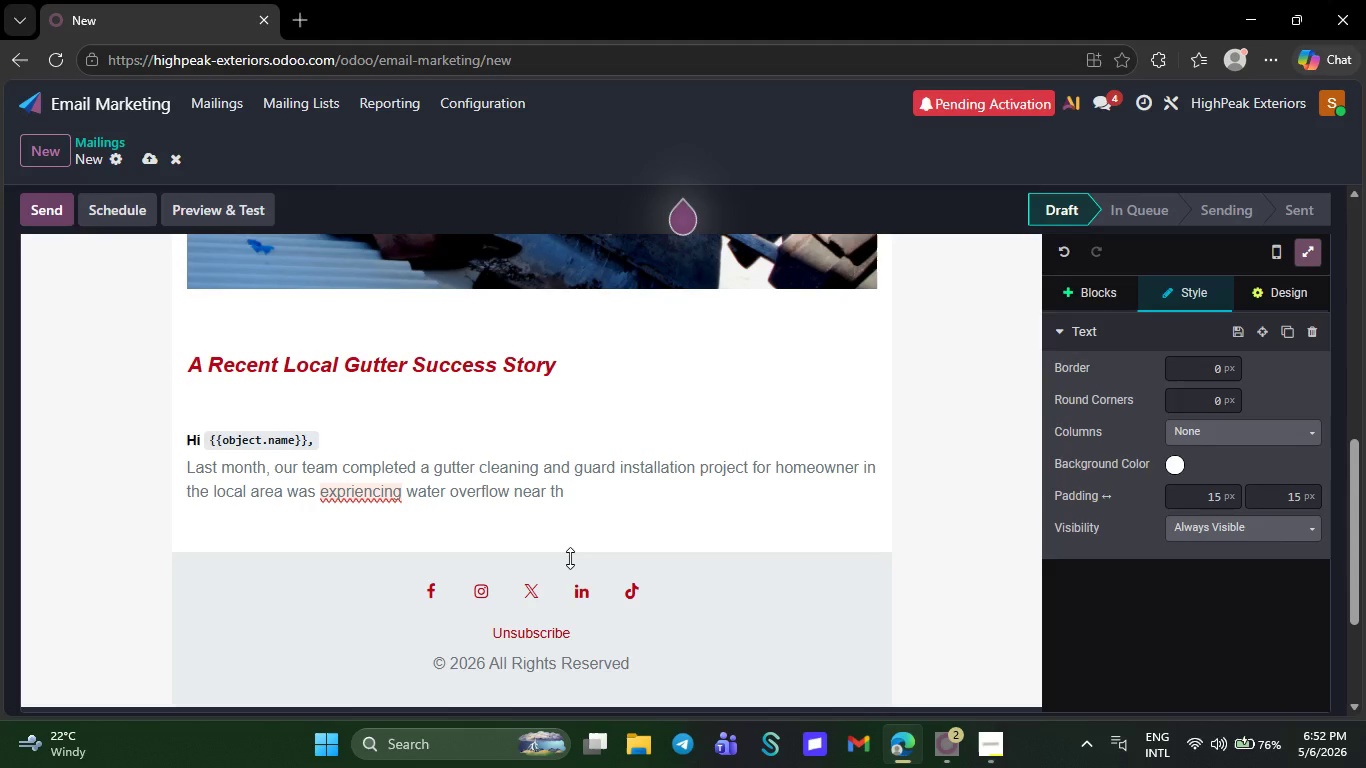 
left_click([433, 169])
 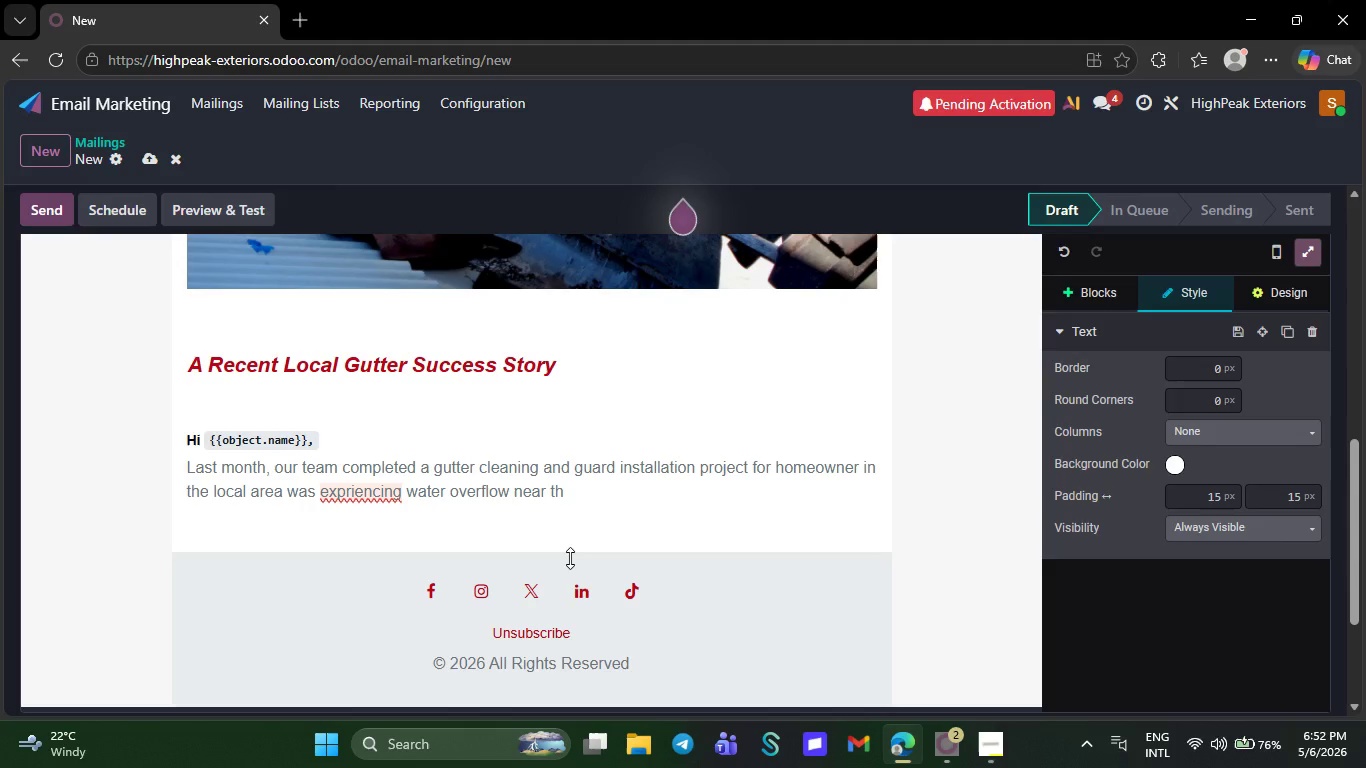 
wait(5.95)
 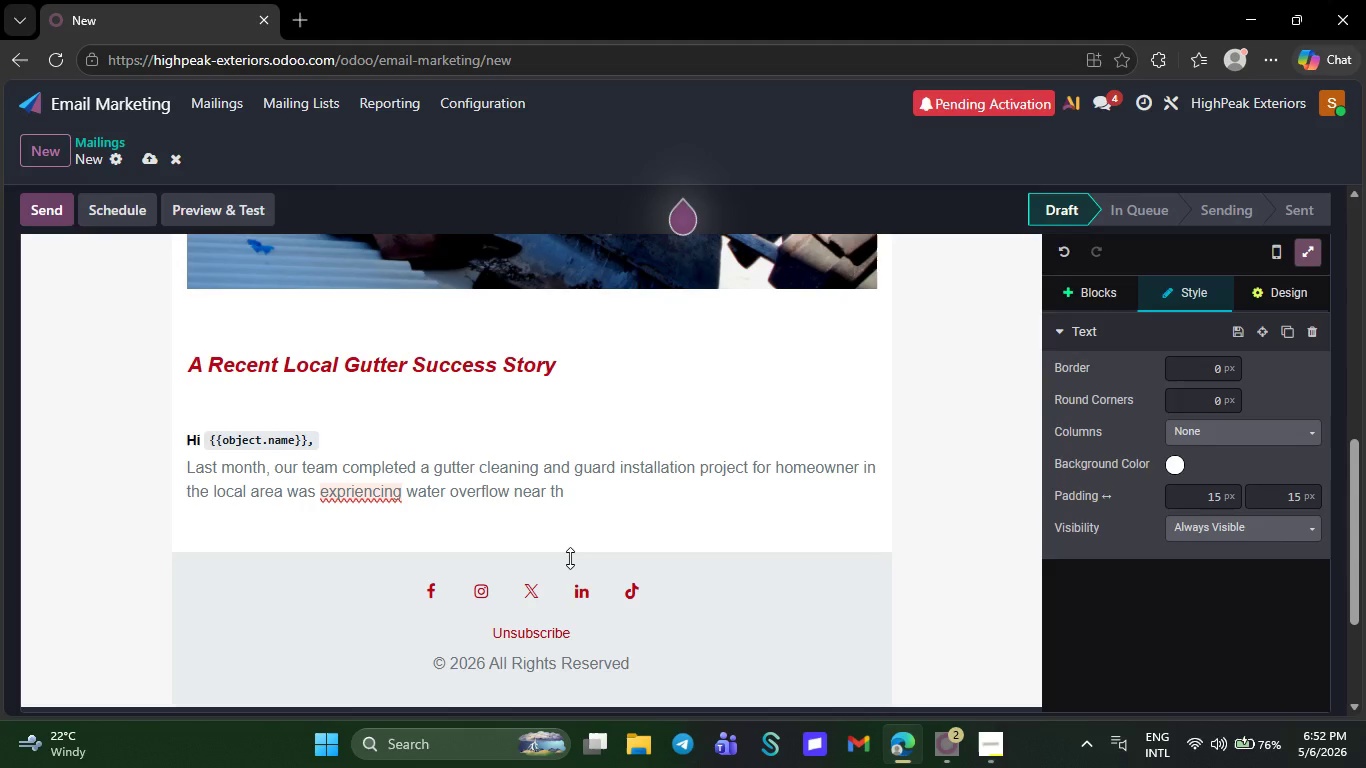 
right_click([566, 491])
 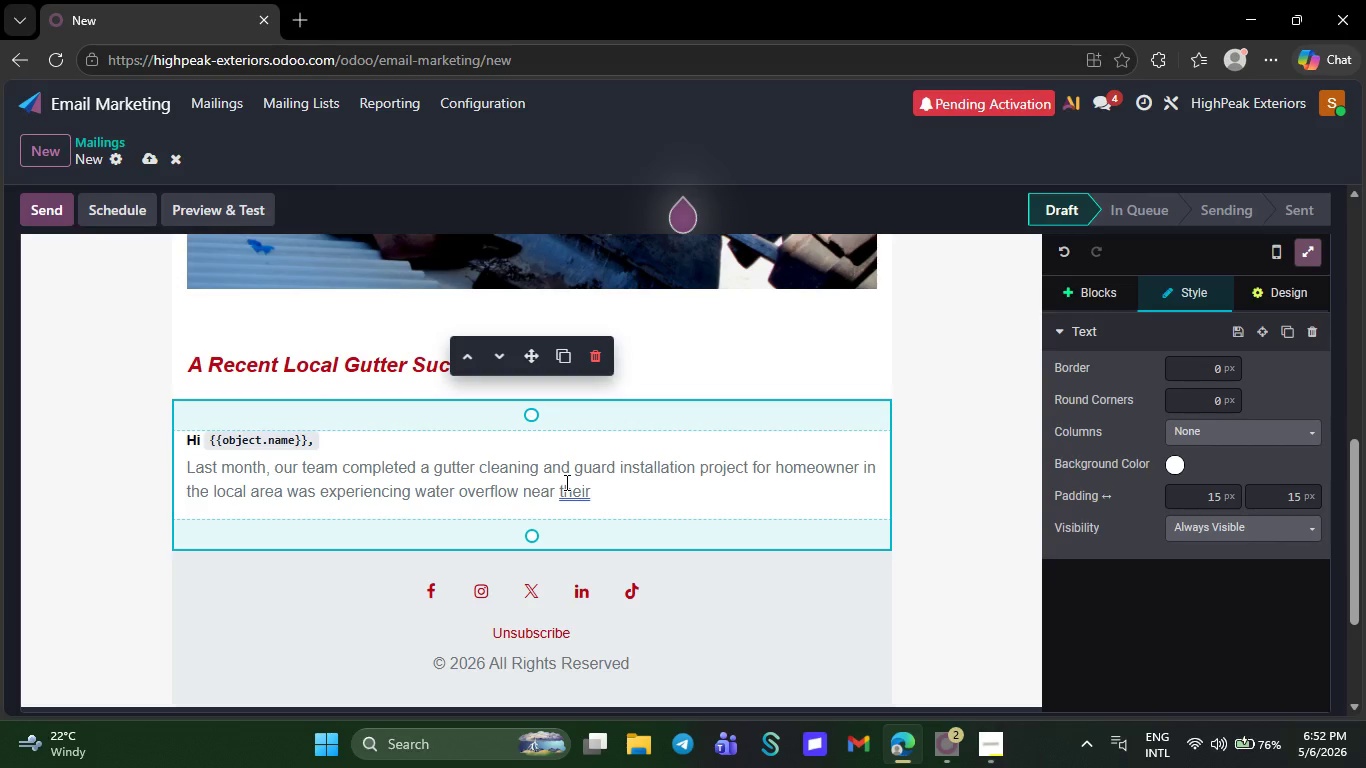 
left_click([681, 489])
 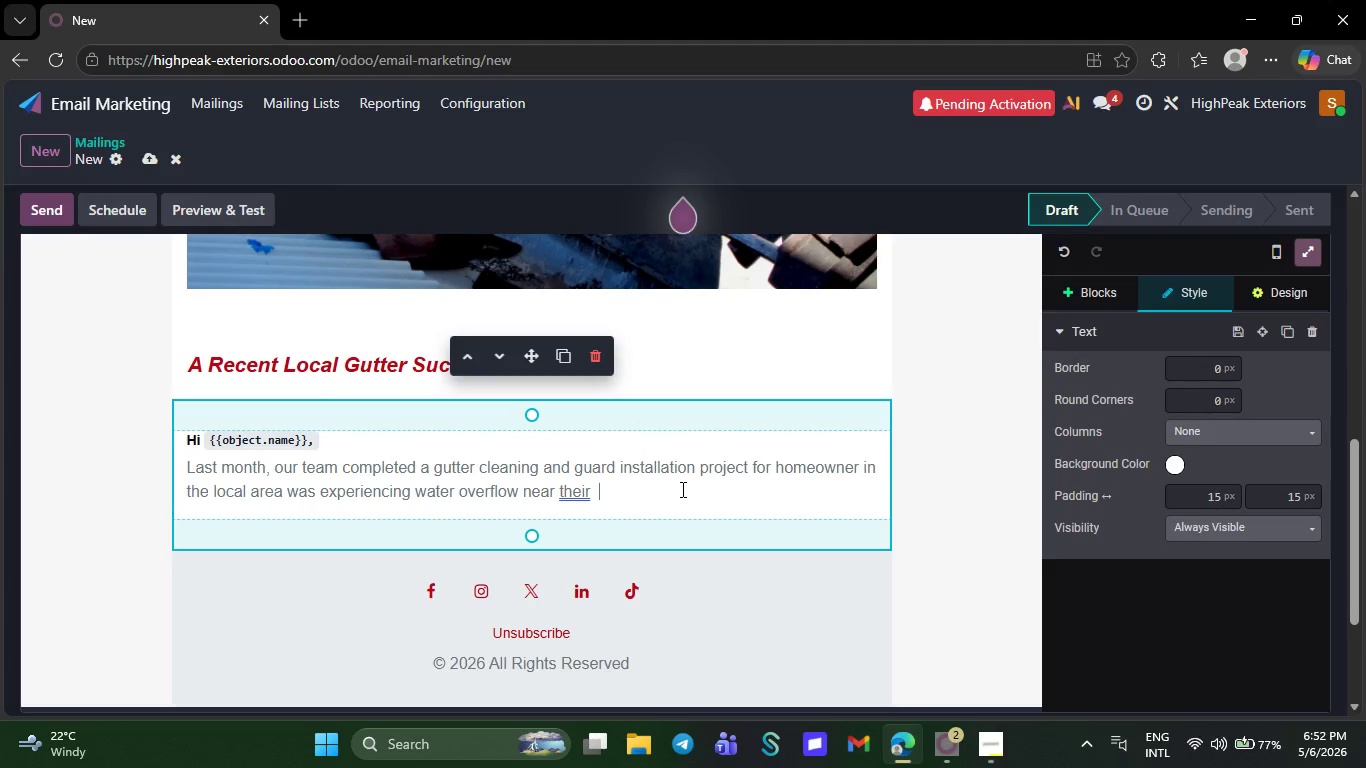 
wait(10.94)
 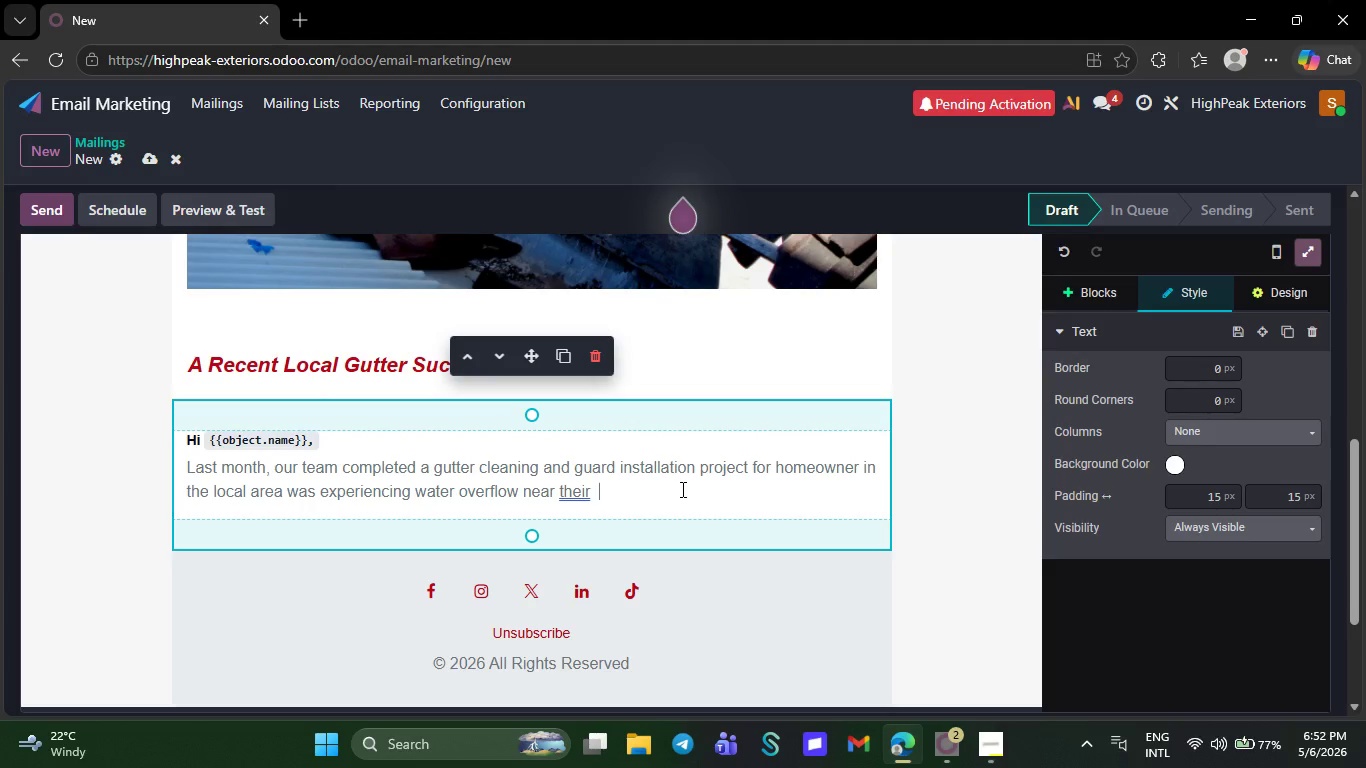 
type(foundation after every storm.)
key(NumpadEnter)
type(After Ins)
key(Backspace)
key(Backspace)
key(Backspace)
type(inspecting)
 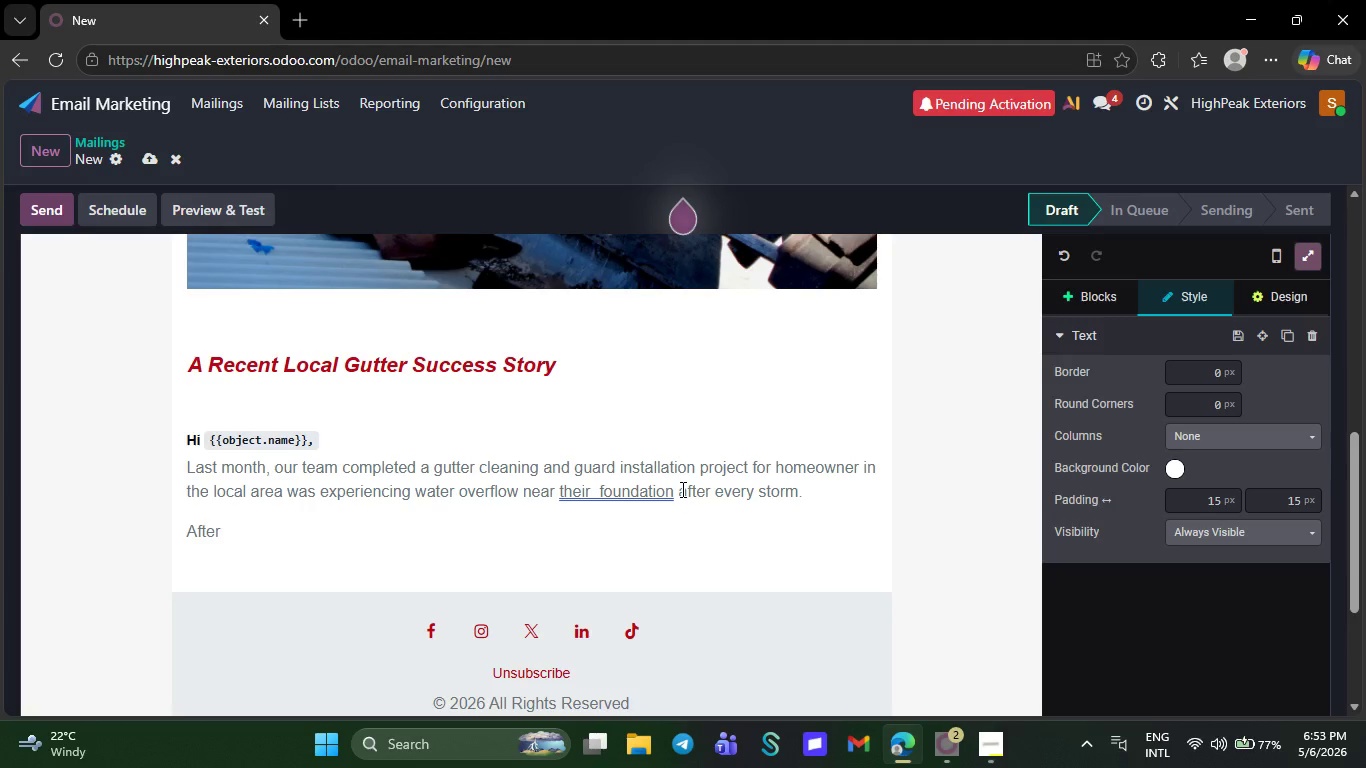 
wait(5.95)
 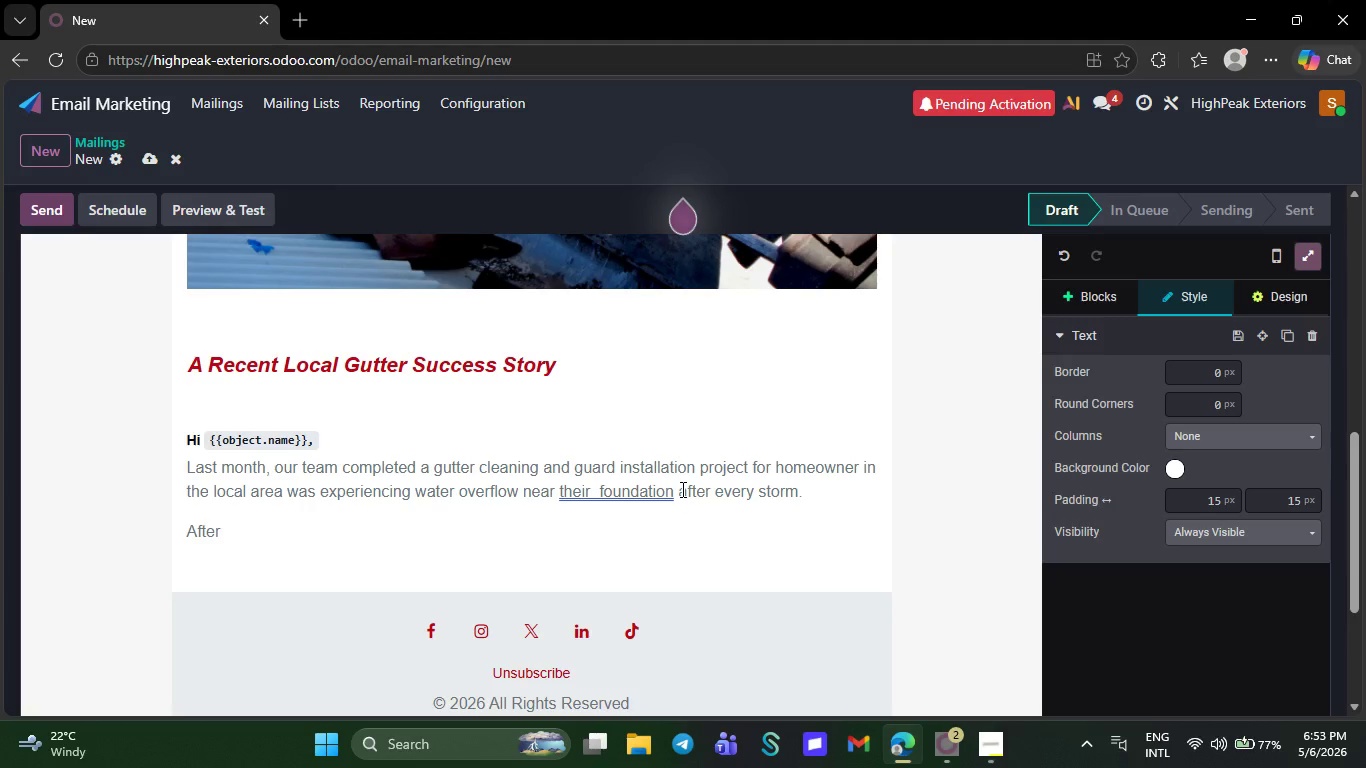 
type(the properly )
key(Backspace)
 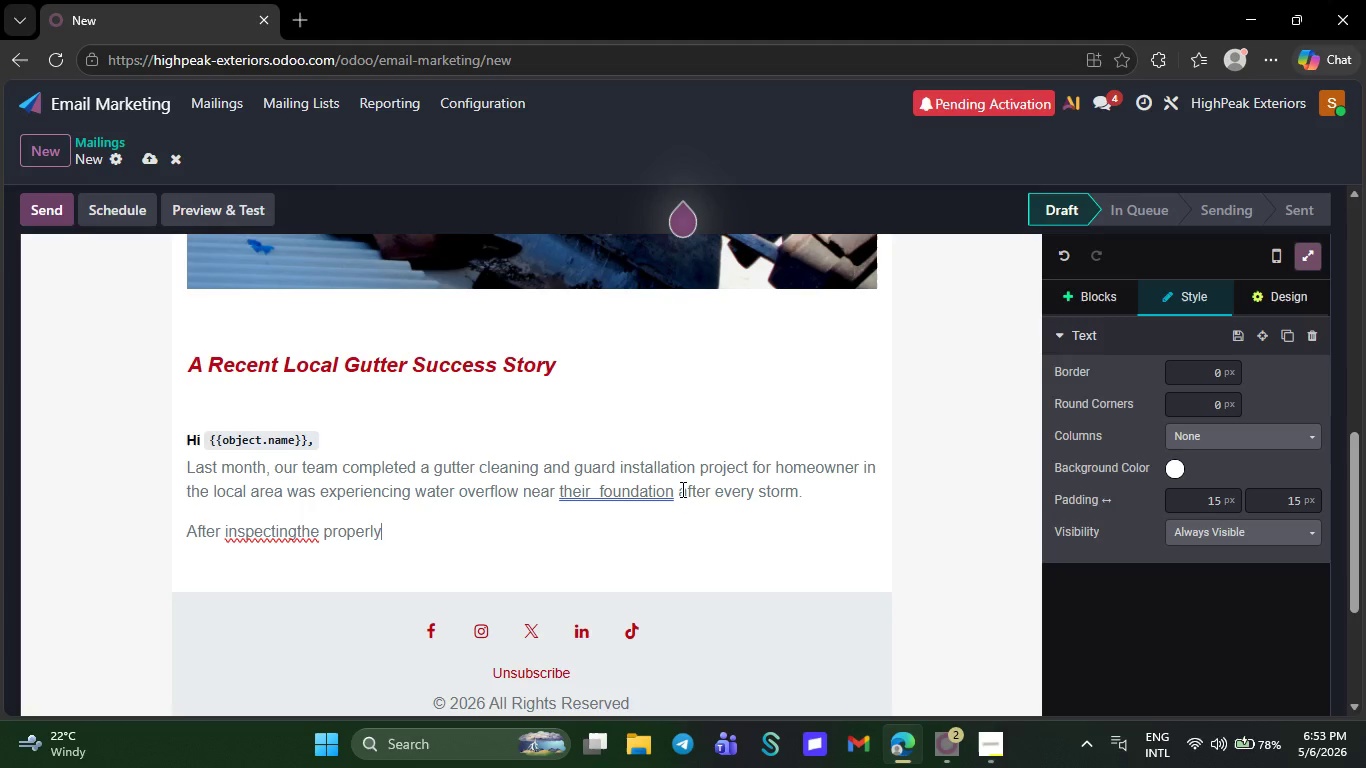 
key(Backspace)
key(Backspace)
type(ty, )
 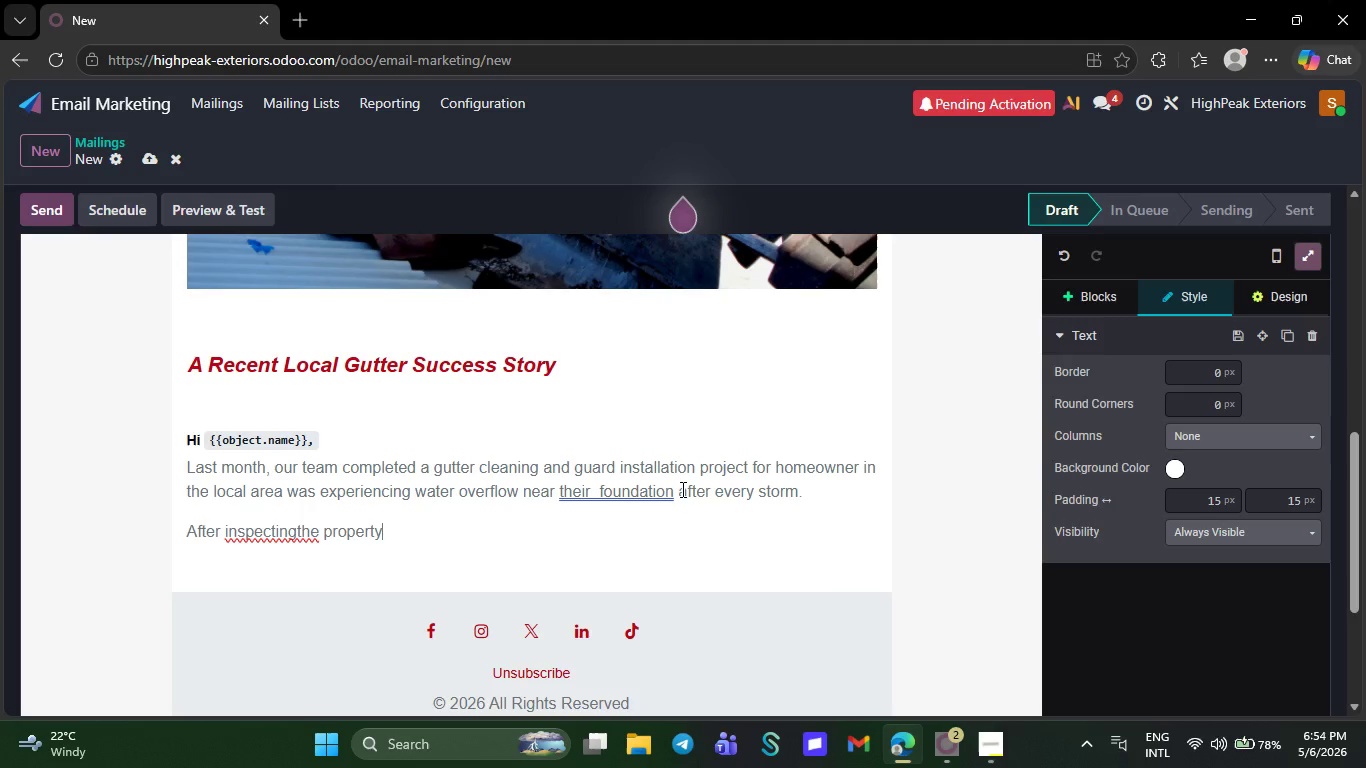 
right_click([276, 533])
 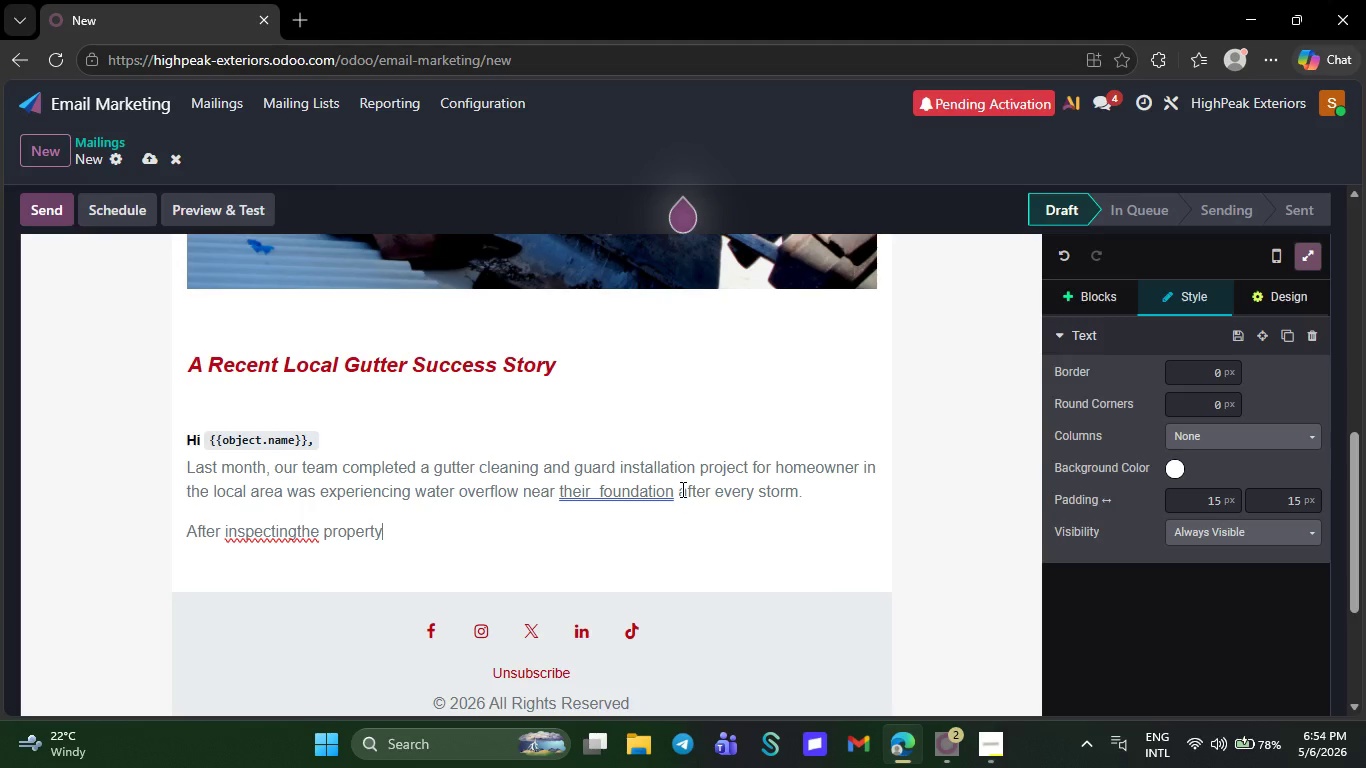 
left_click([426, 220])
 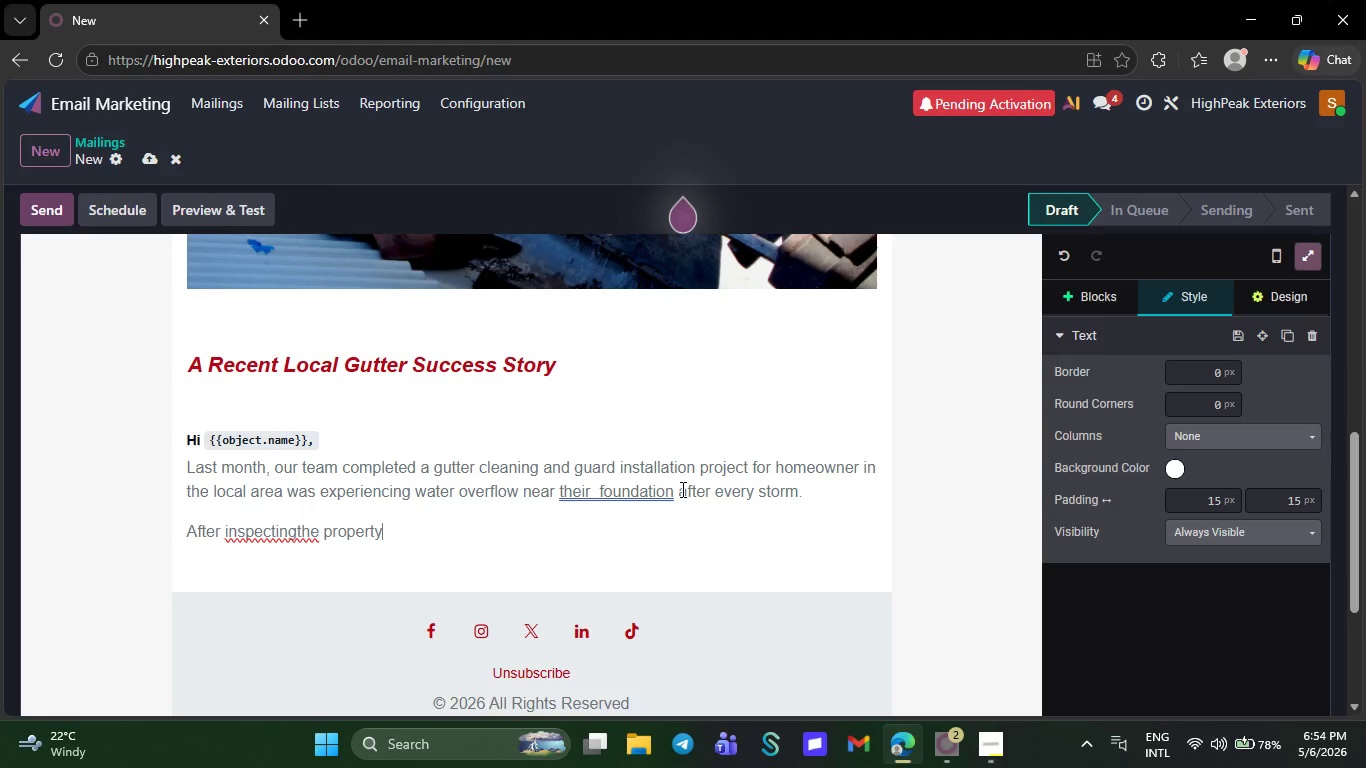 
left_click([411, 532])
 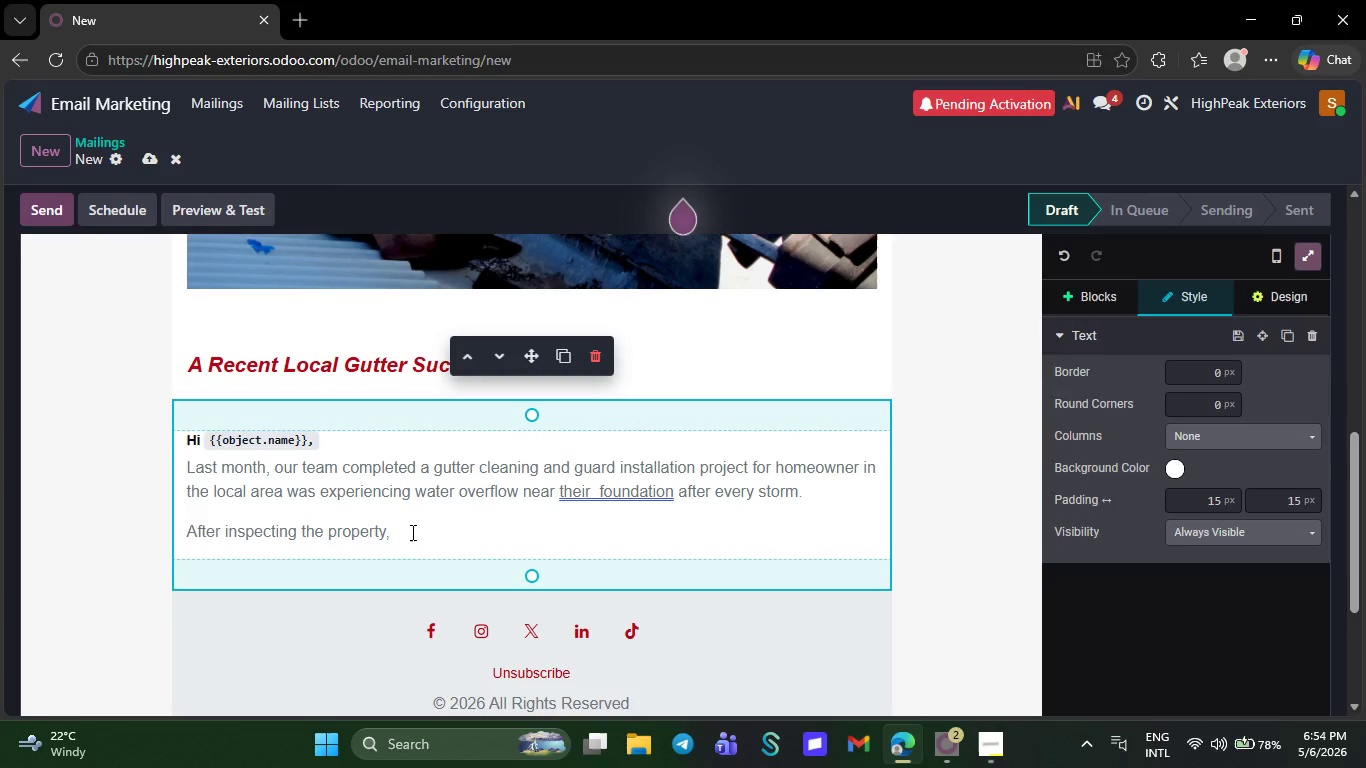 
wait(12.44)
 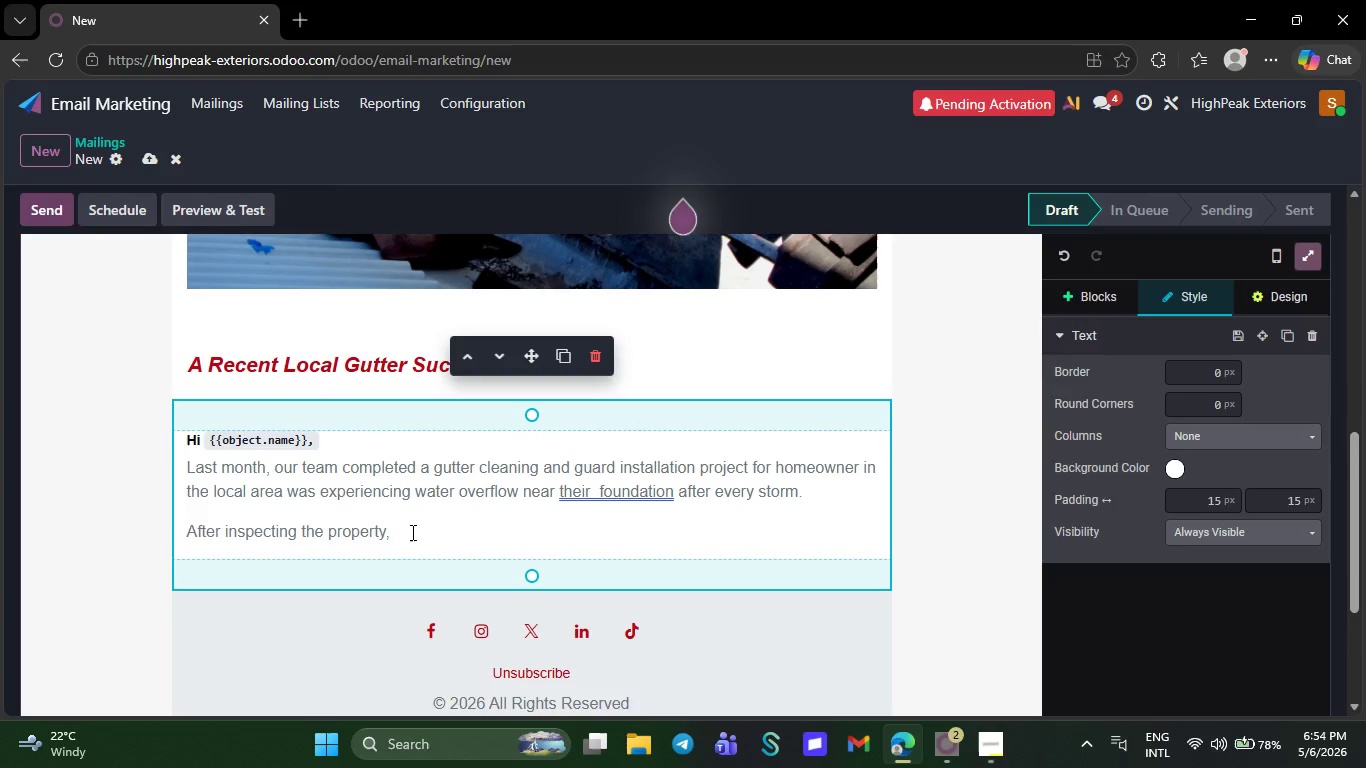 
type(we discovered clogged downspouts)
 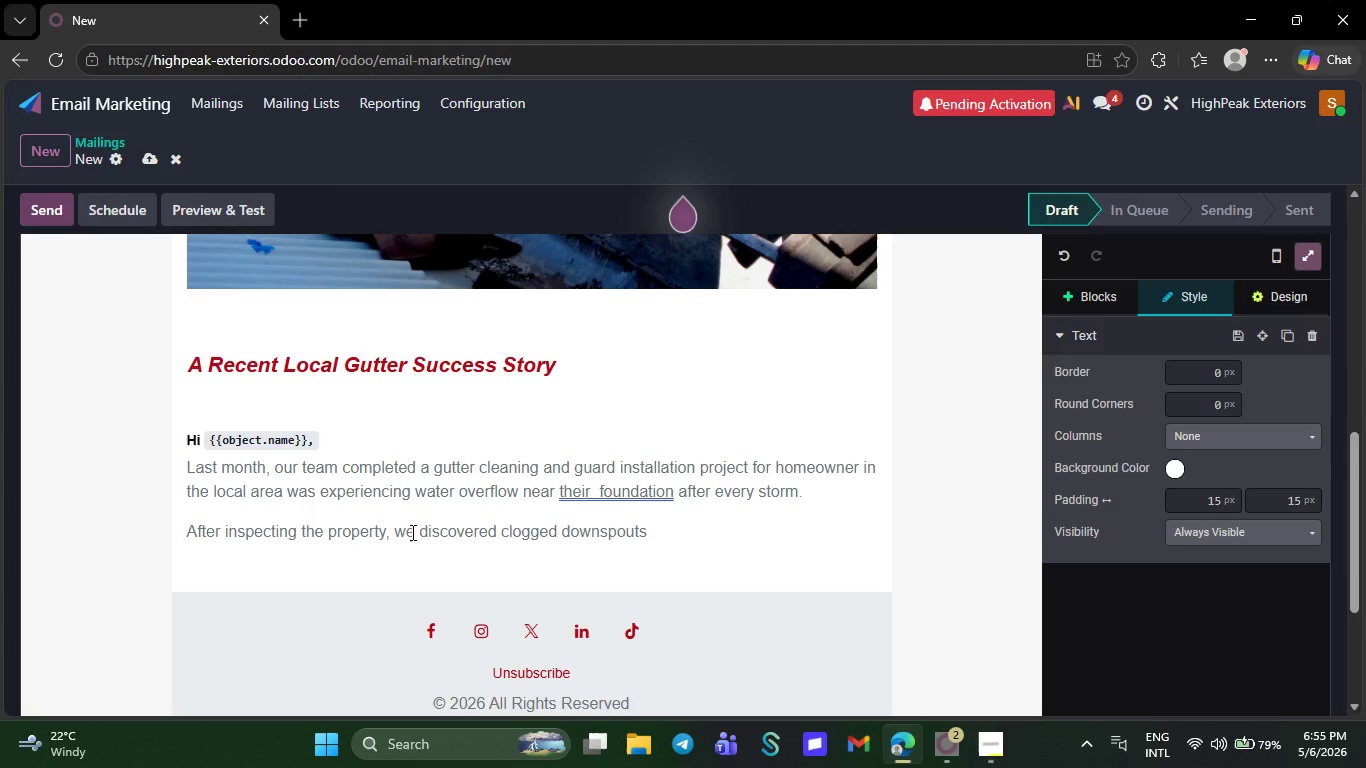 
wait(31.52)
 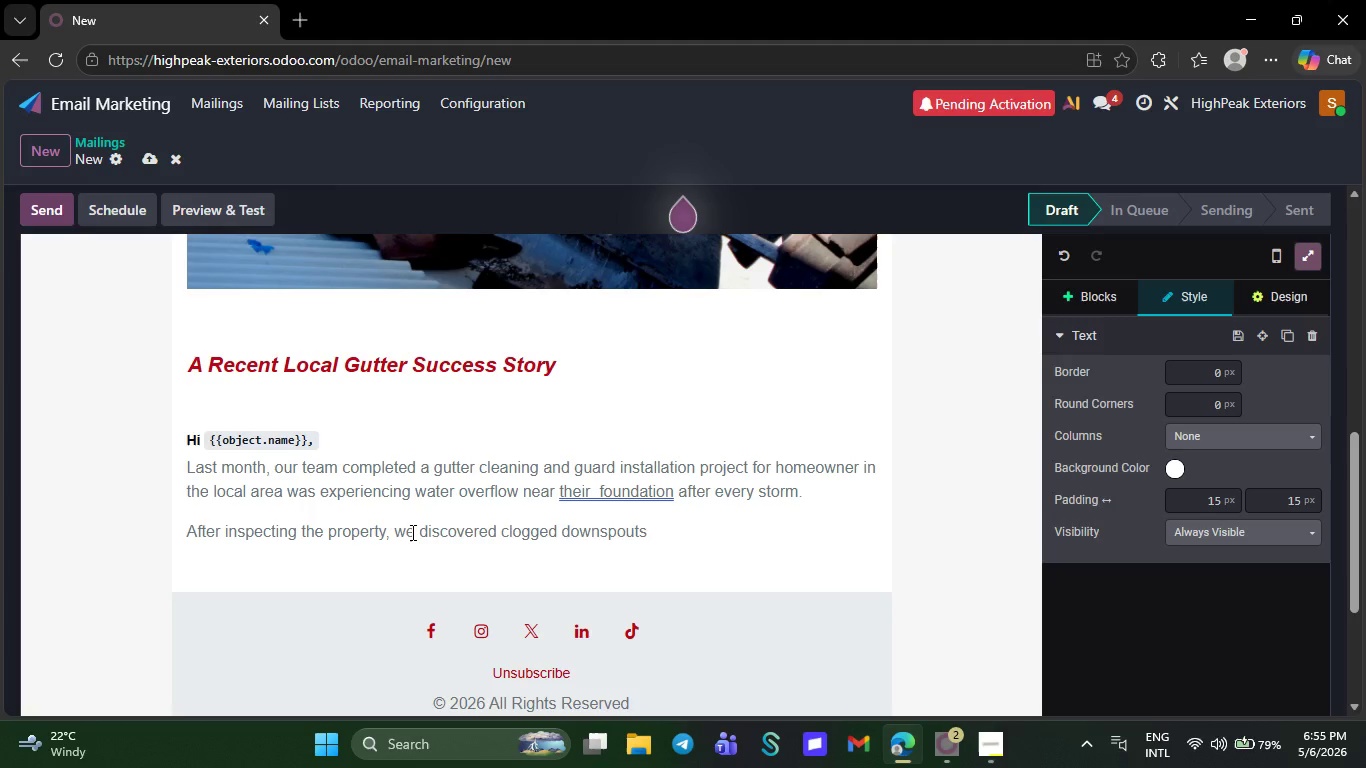 
key(Space)
 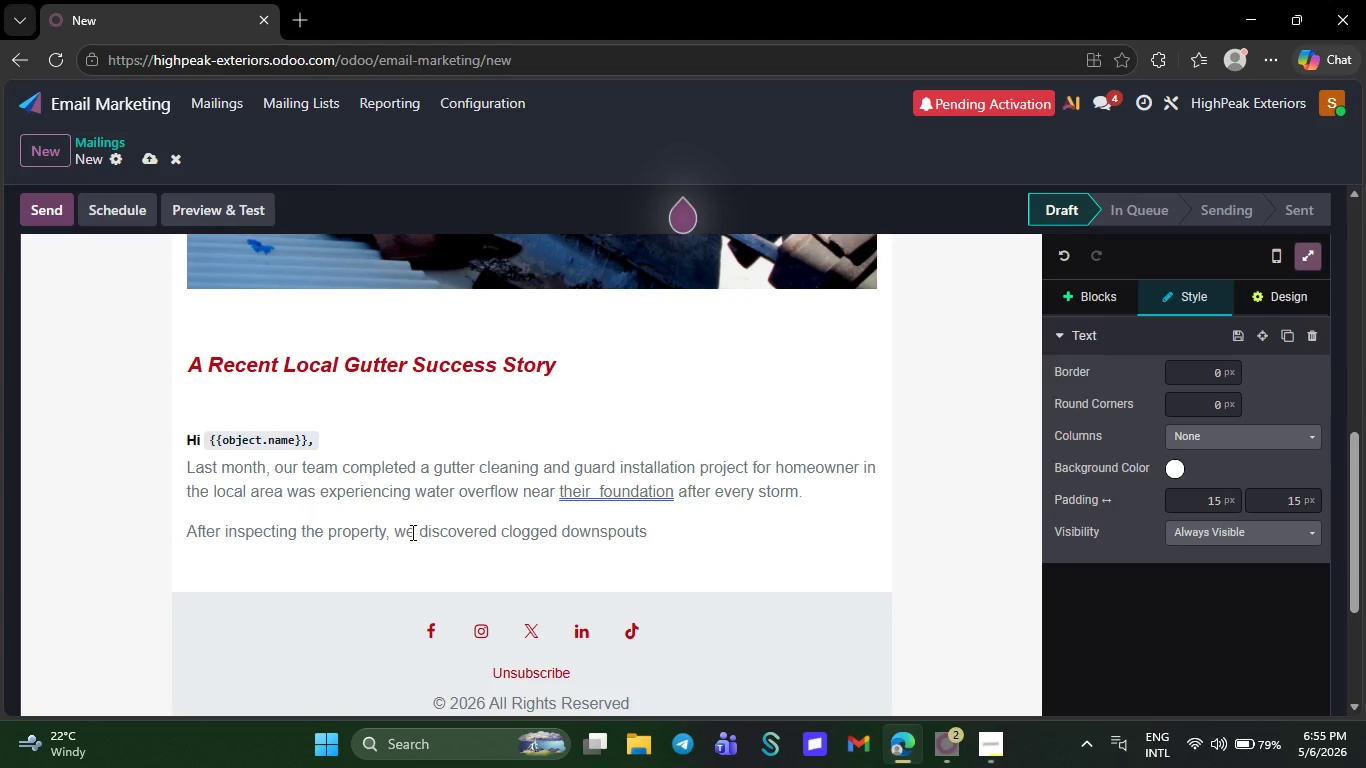 
wait(58.89)
 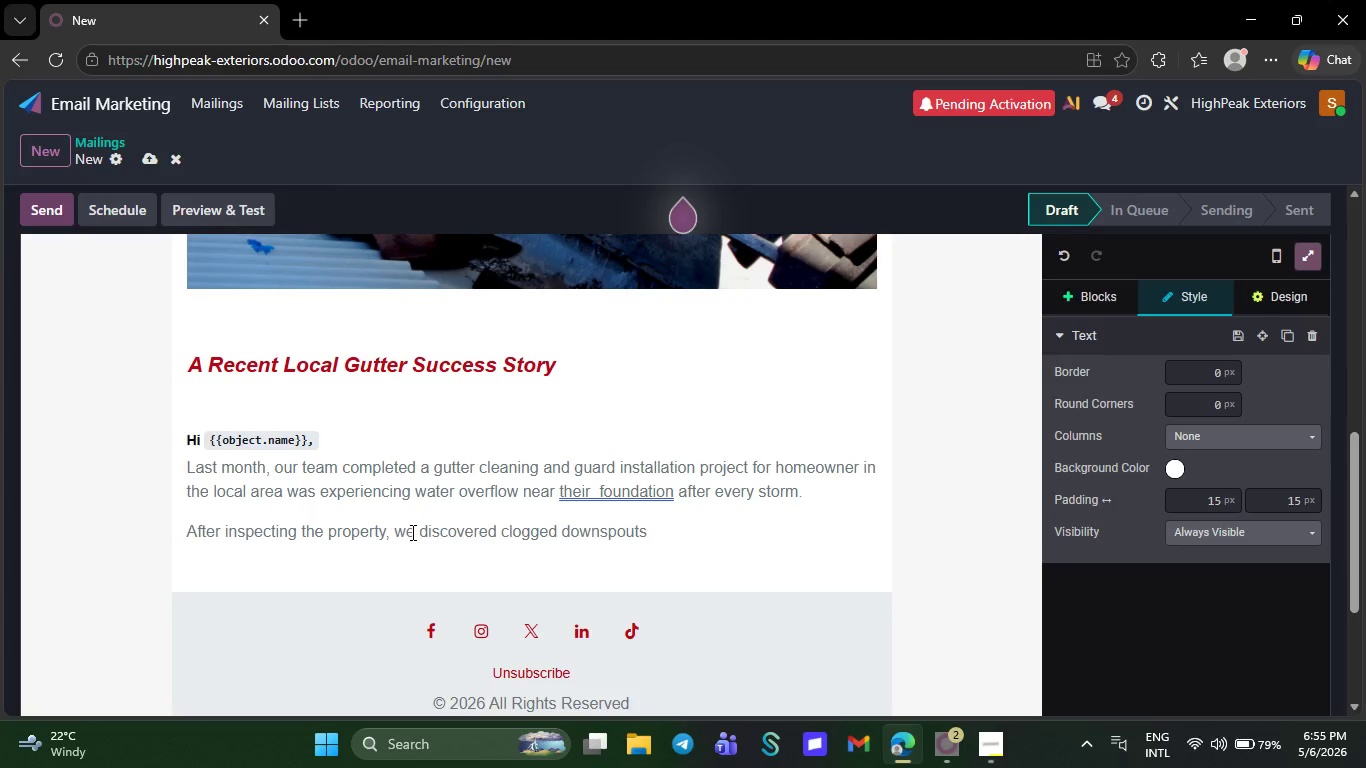 
type(and )
 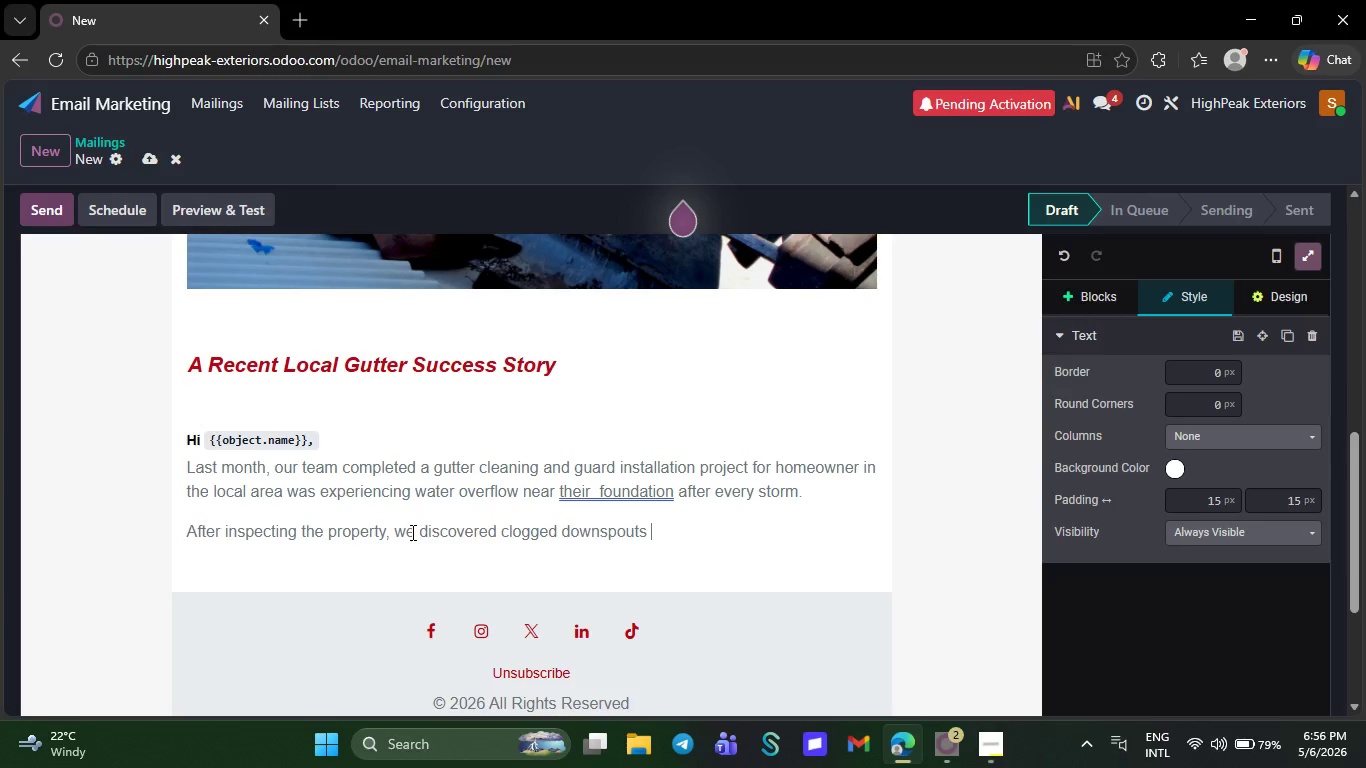 
right_click([604, 493])
 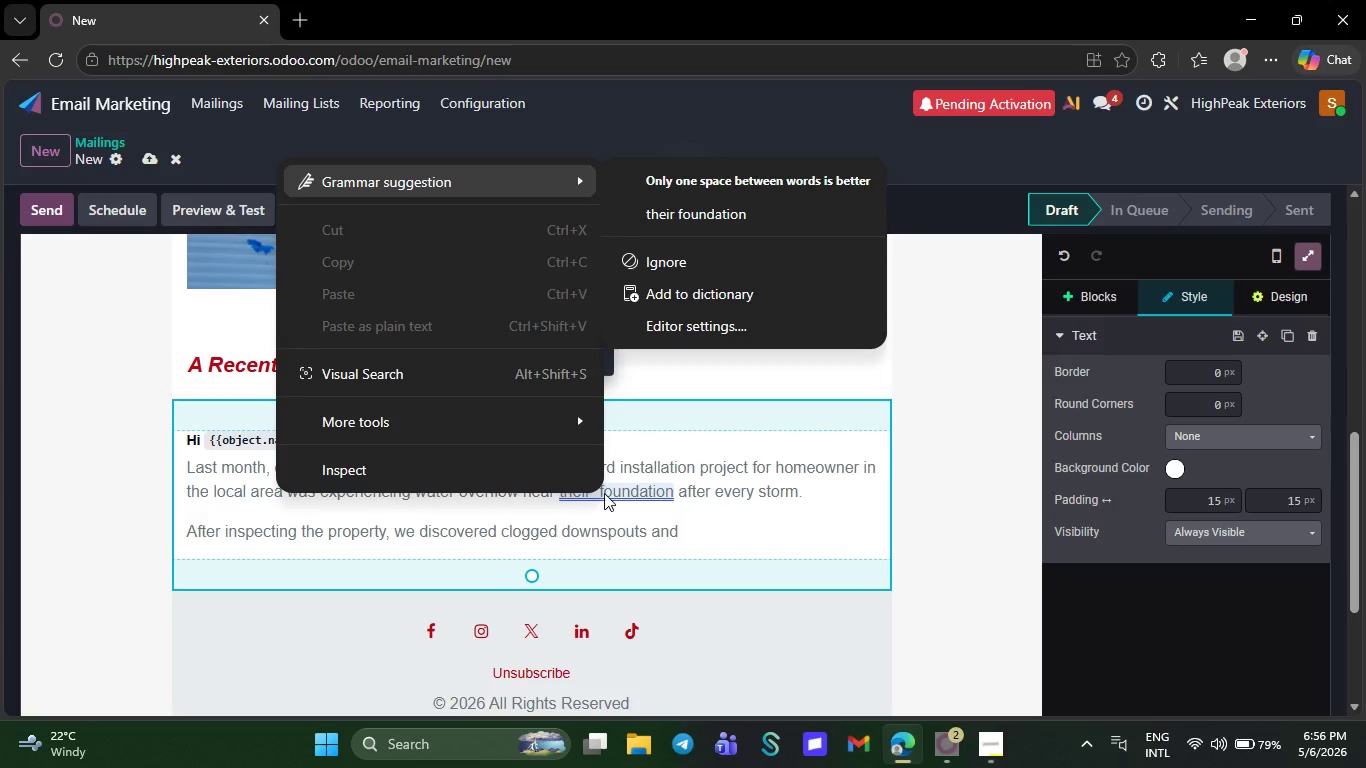 
left_click([707, 215])
 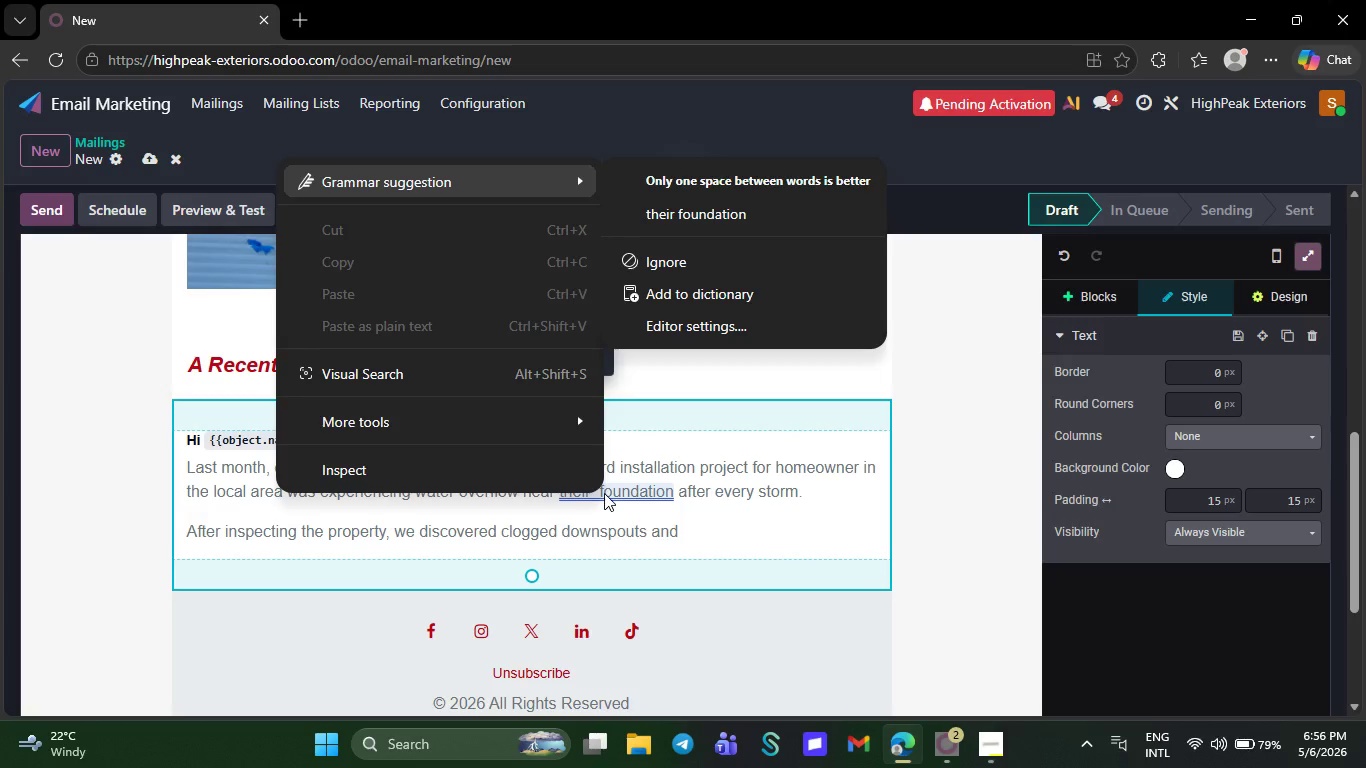 
left_click([700, 529])
 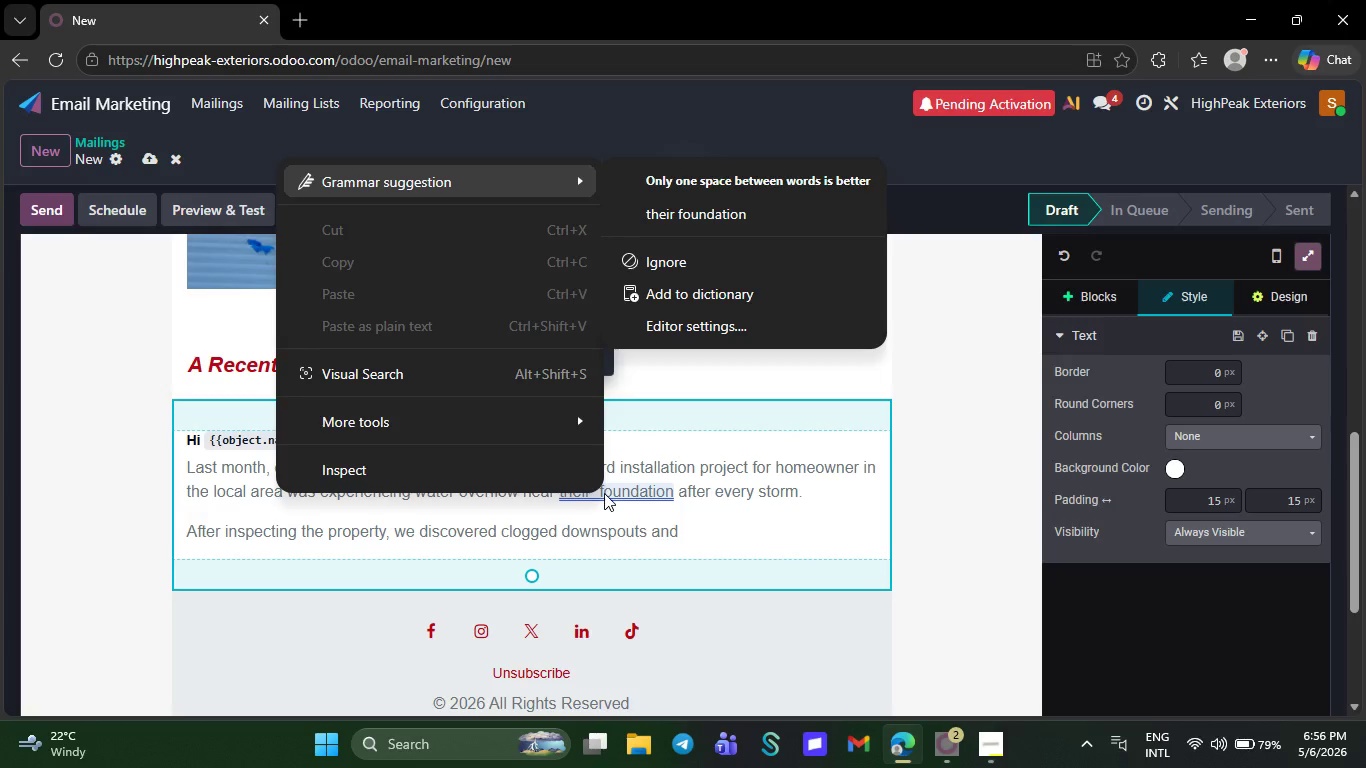 
type(dam)
 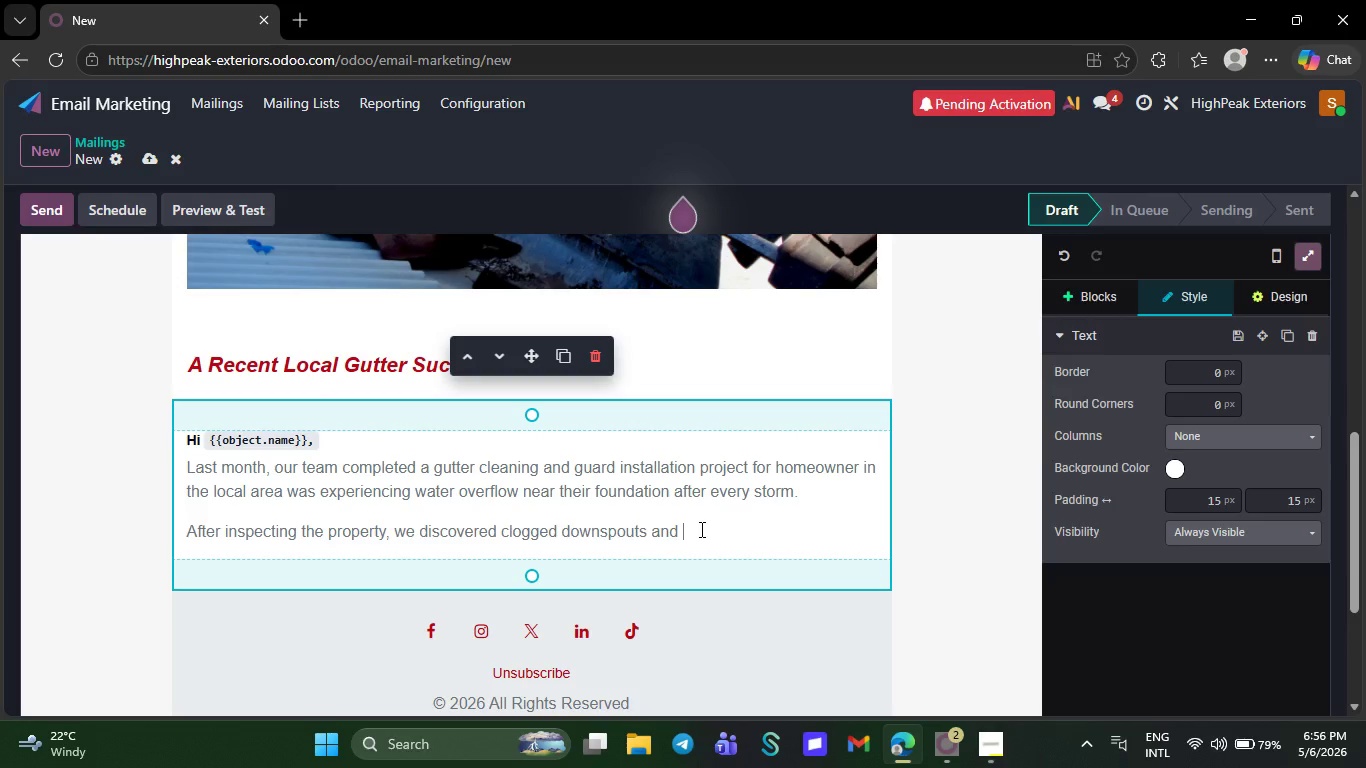 
key(Unknown)
 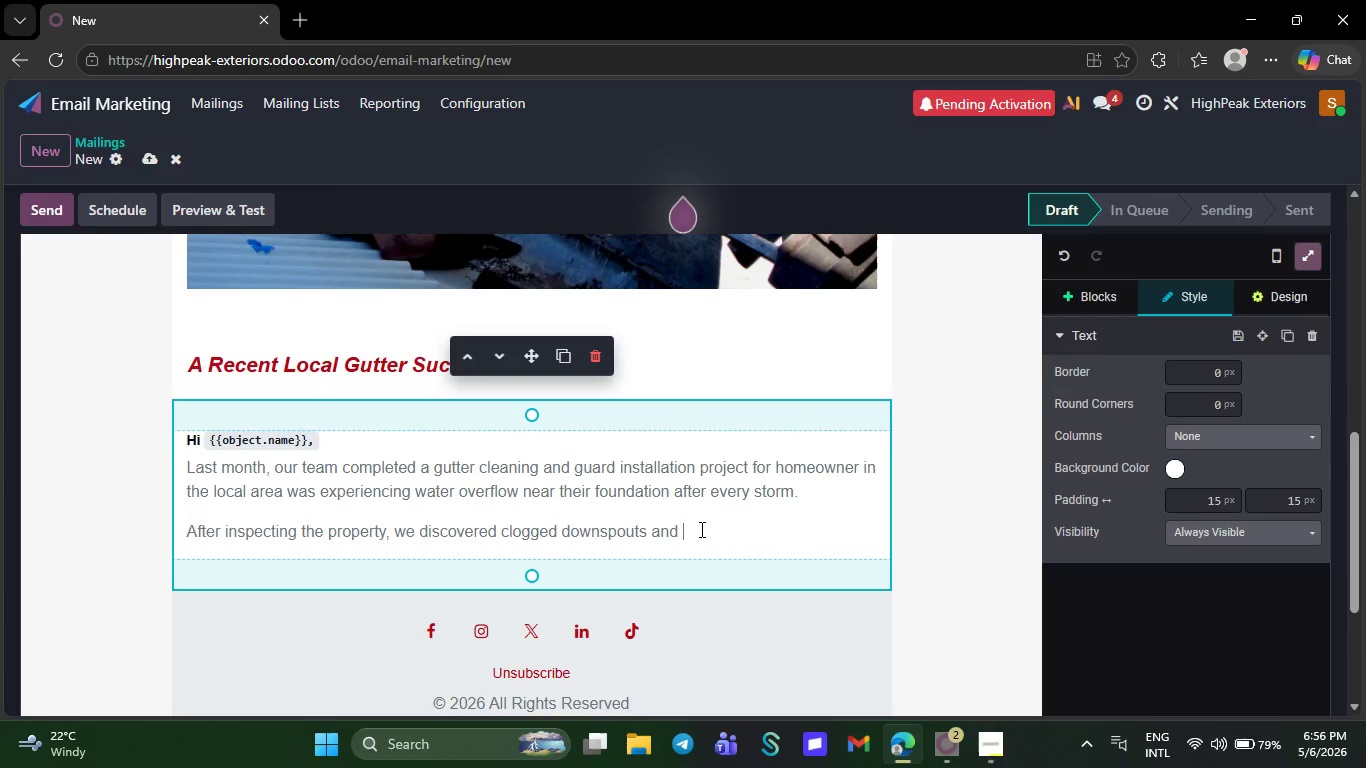 
key(Unknown)
 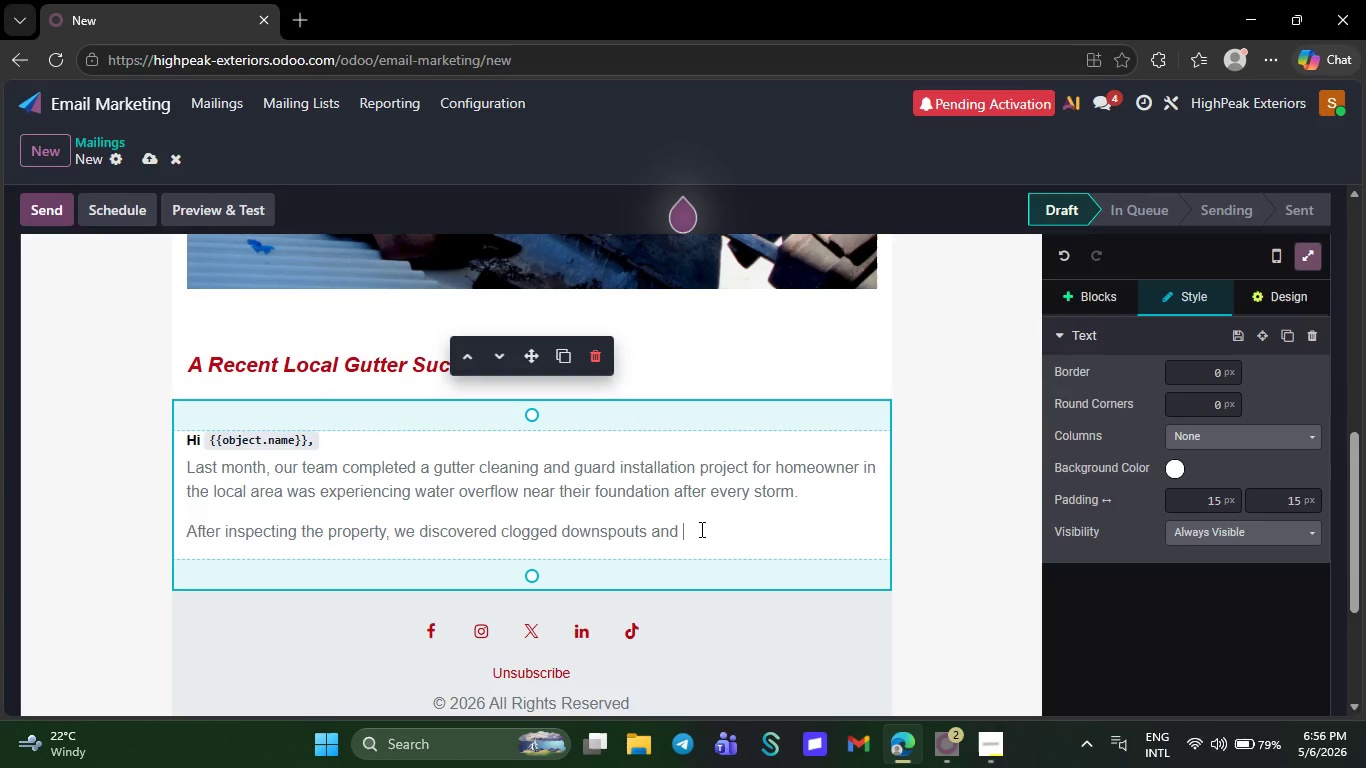 
key(Unknown)
 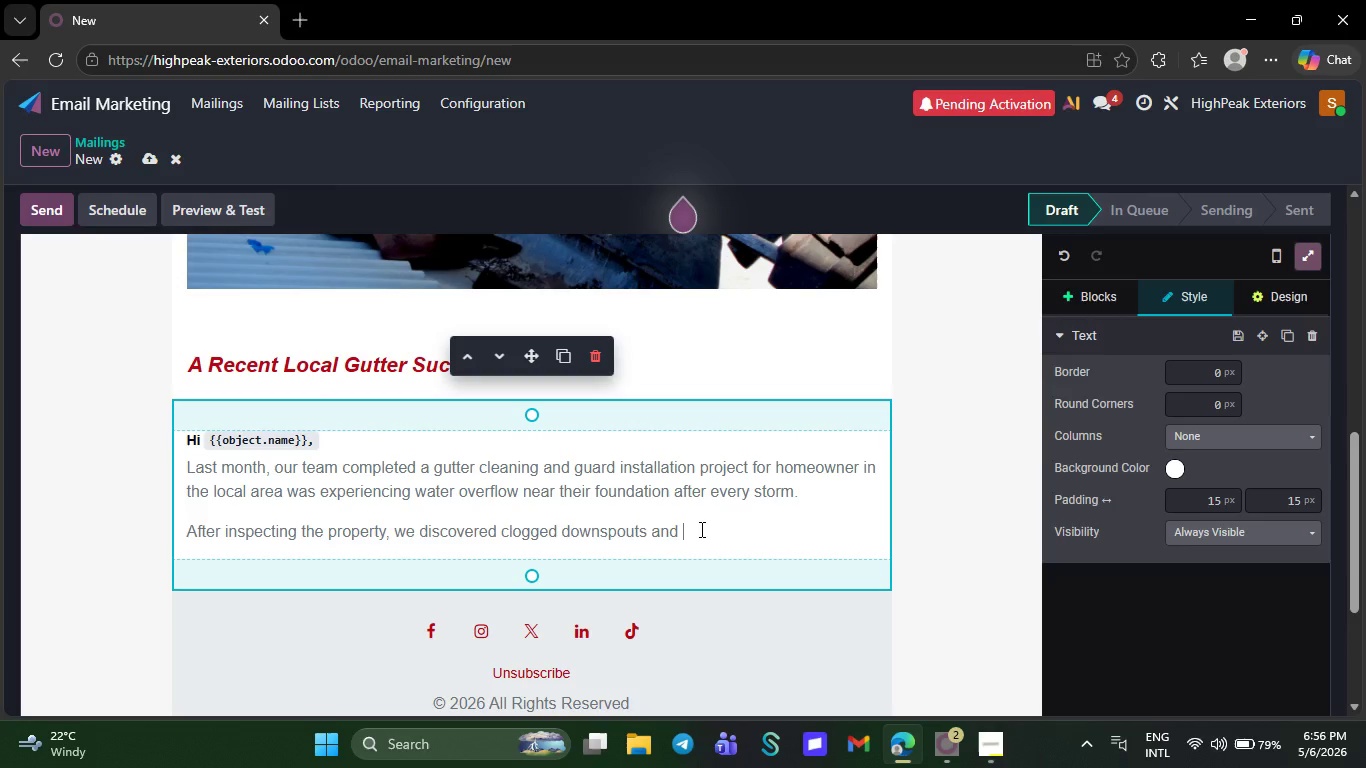 
key(Unknown)
 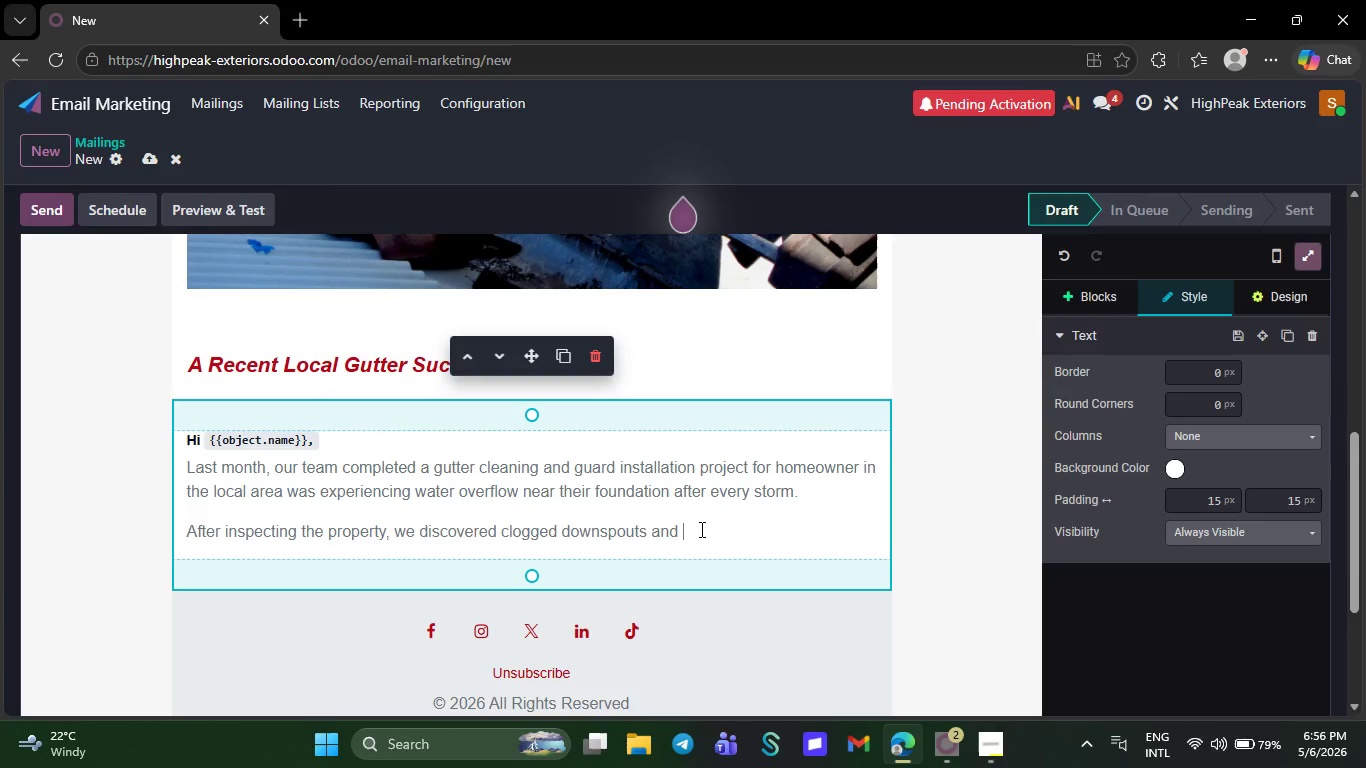 
key(Unknown)
 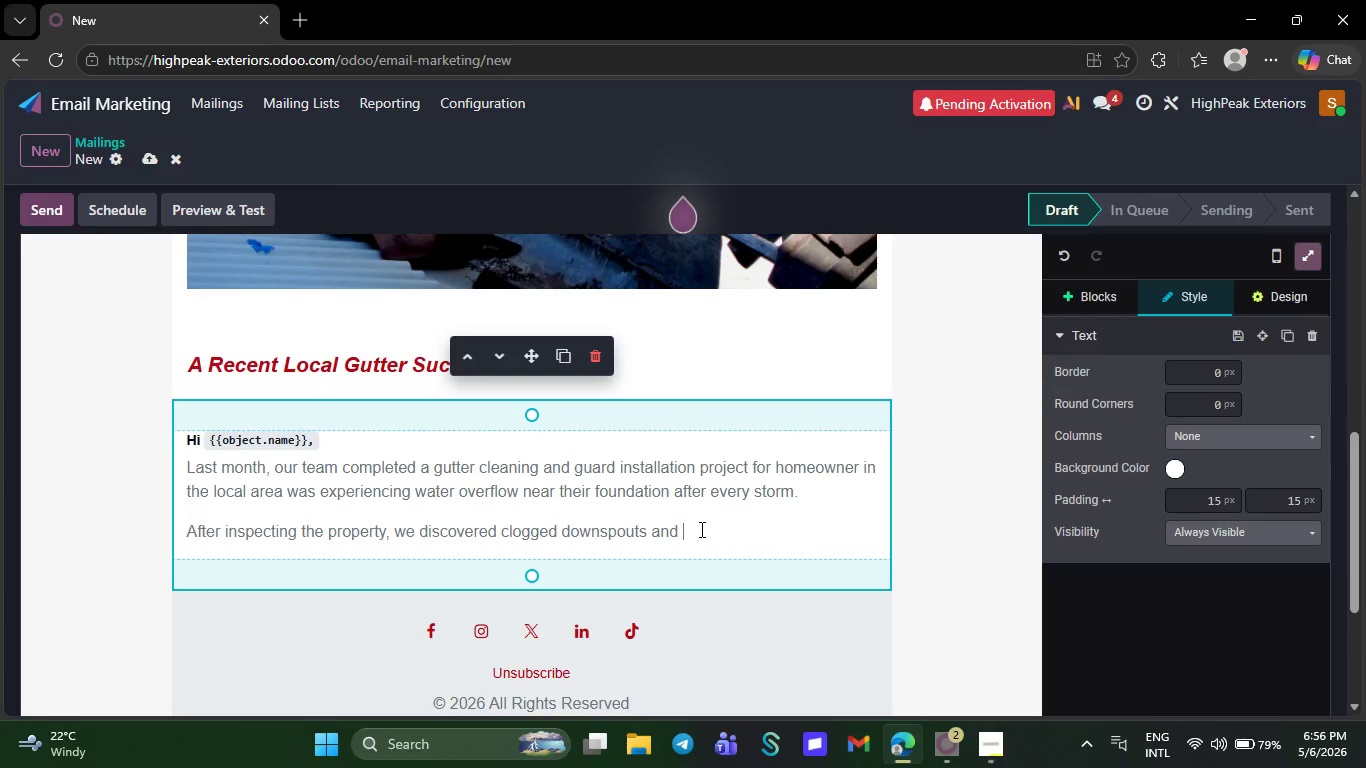 
key(Unknown)
 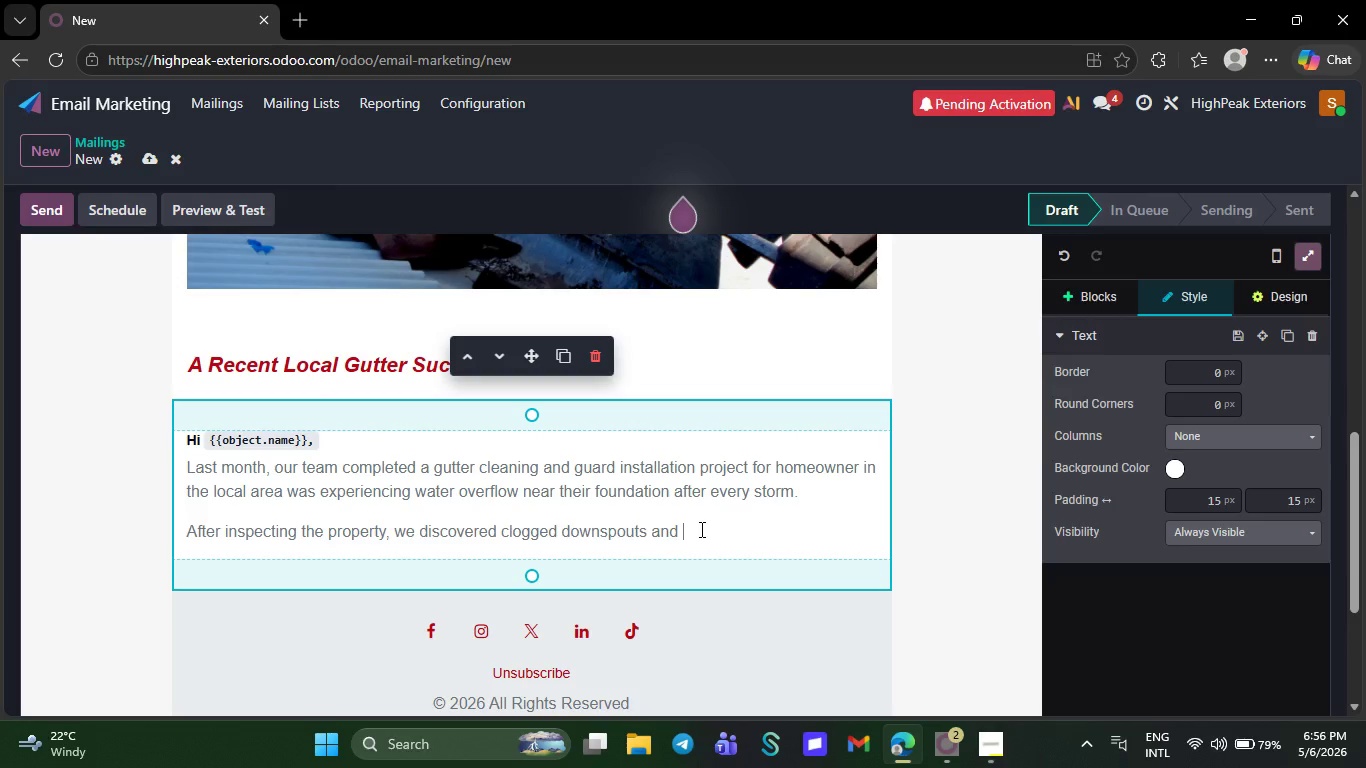 
key(Unknown)
 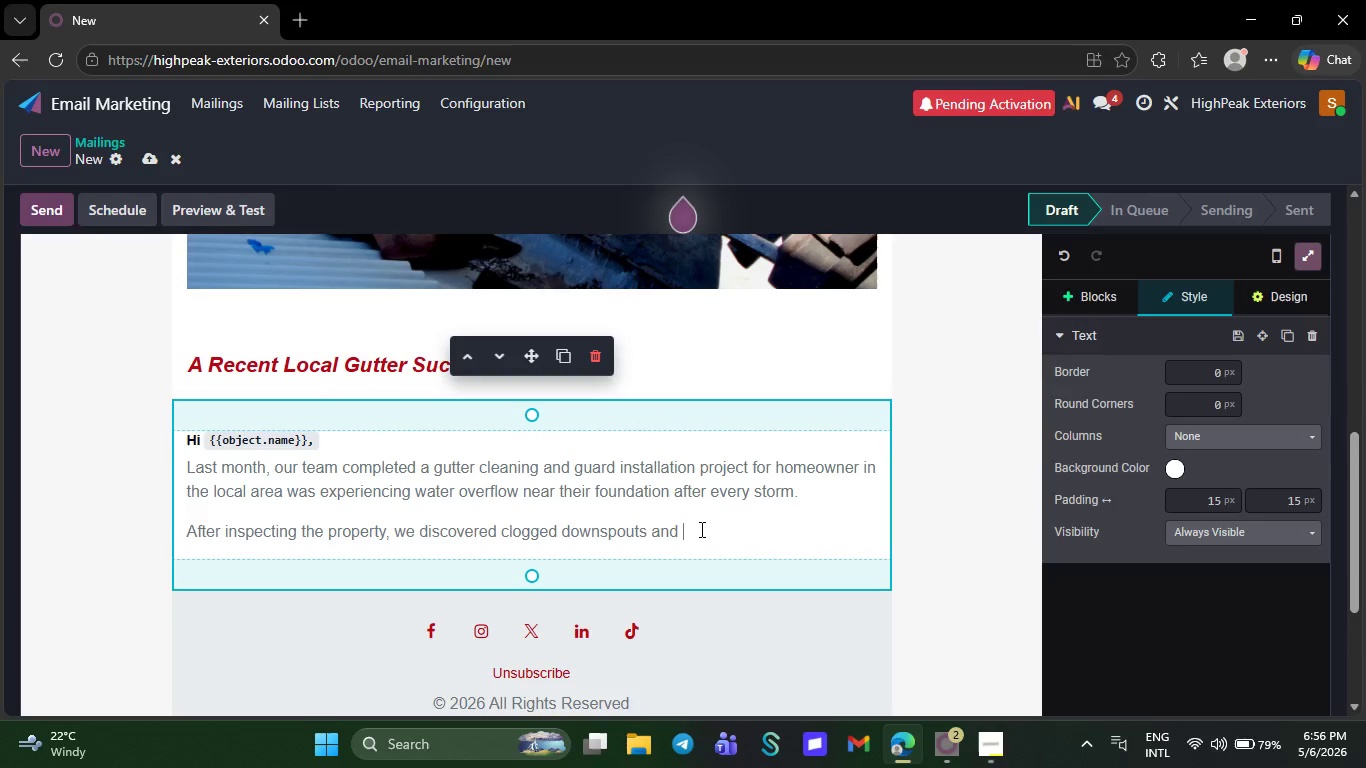 
key(Unknown)
 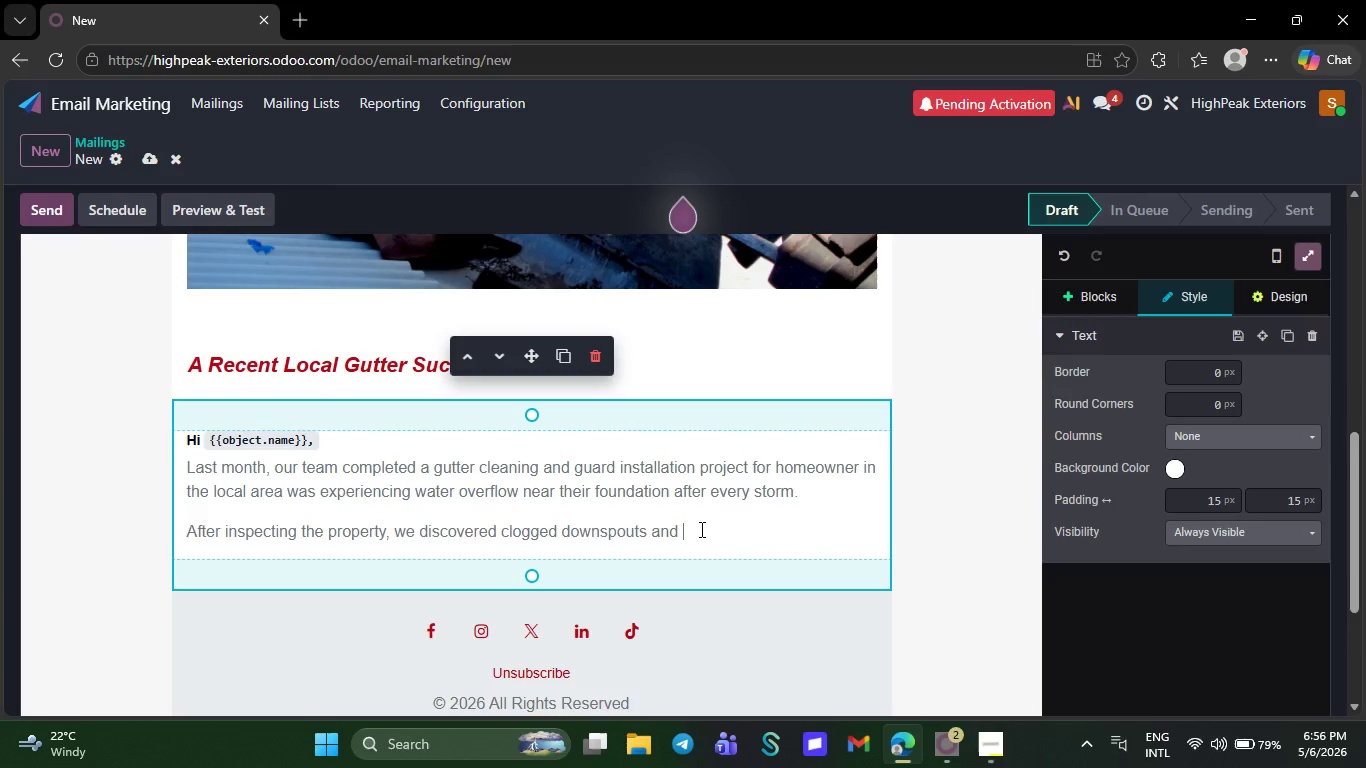 
key(Unknown)
 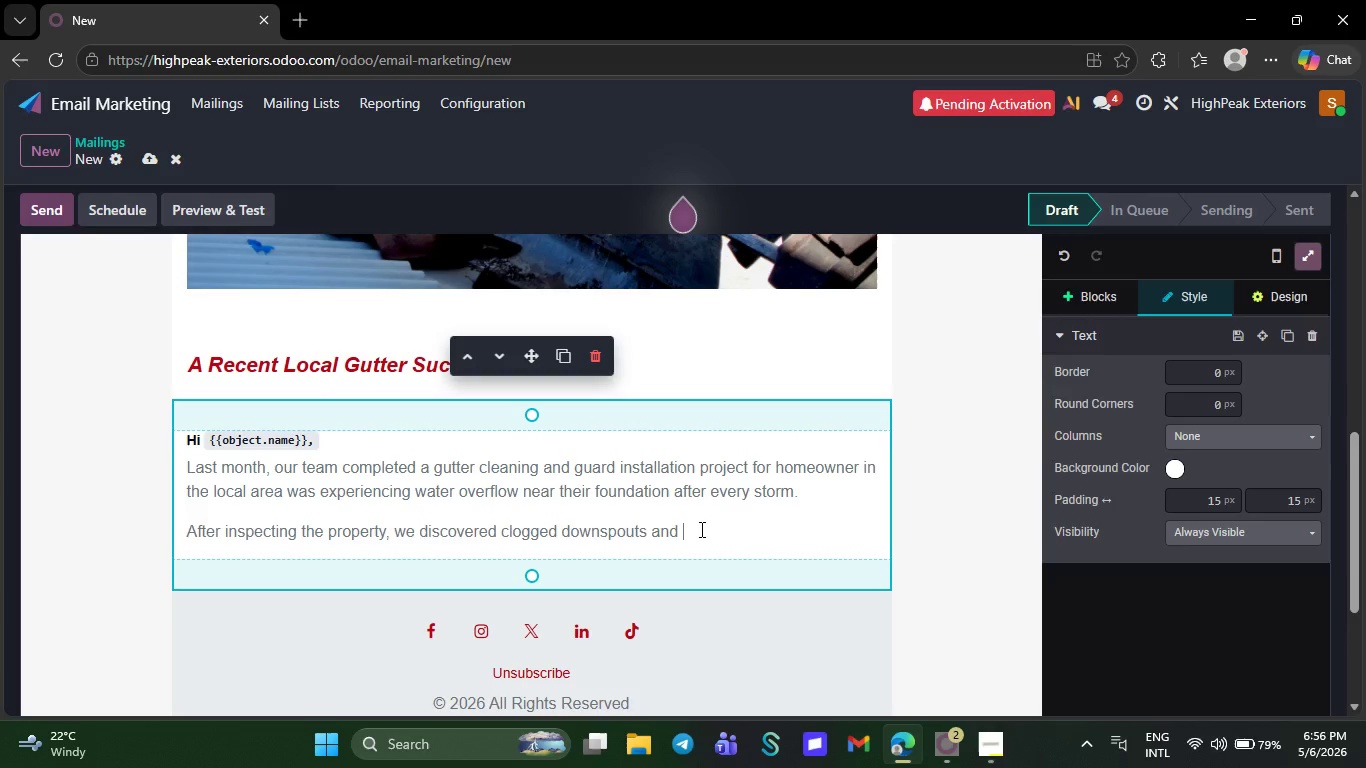 
key(Unknown)
 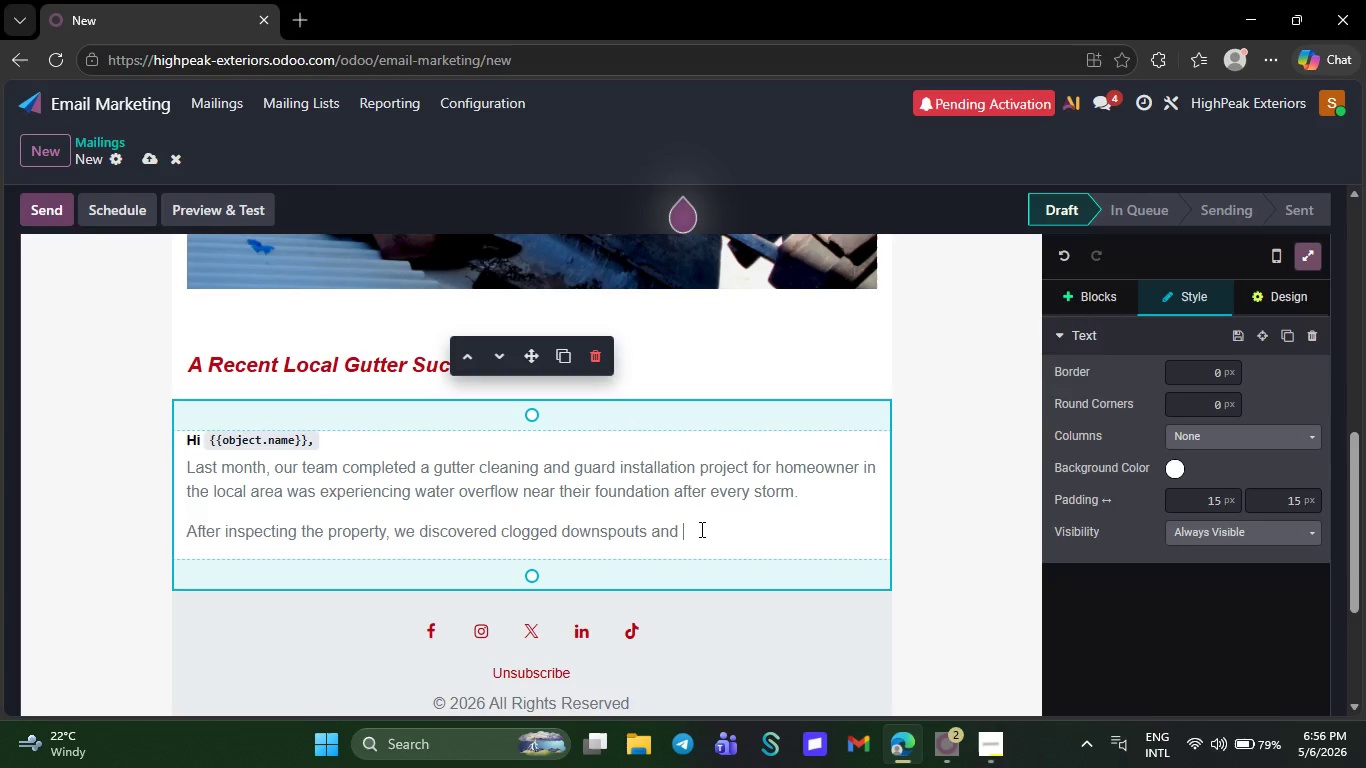 
key(Unknown)
 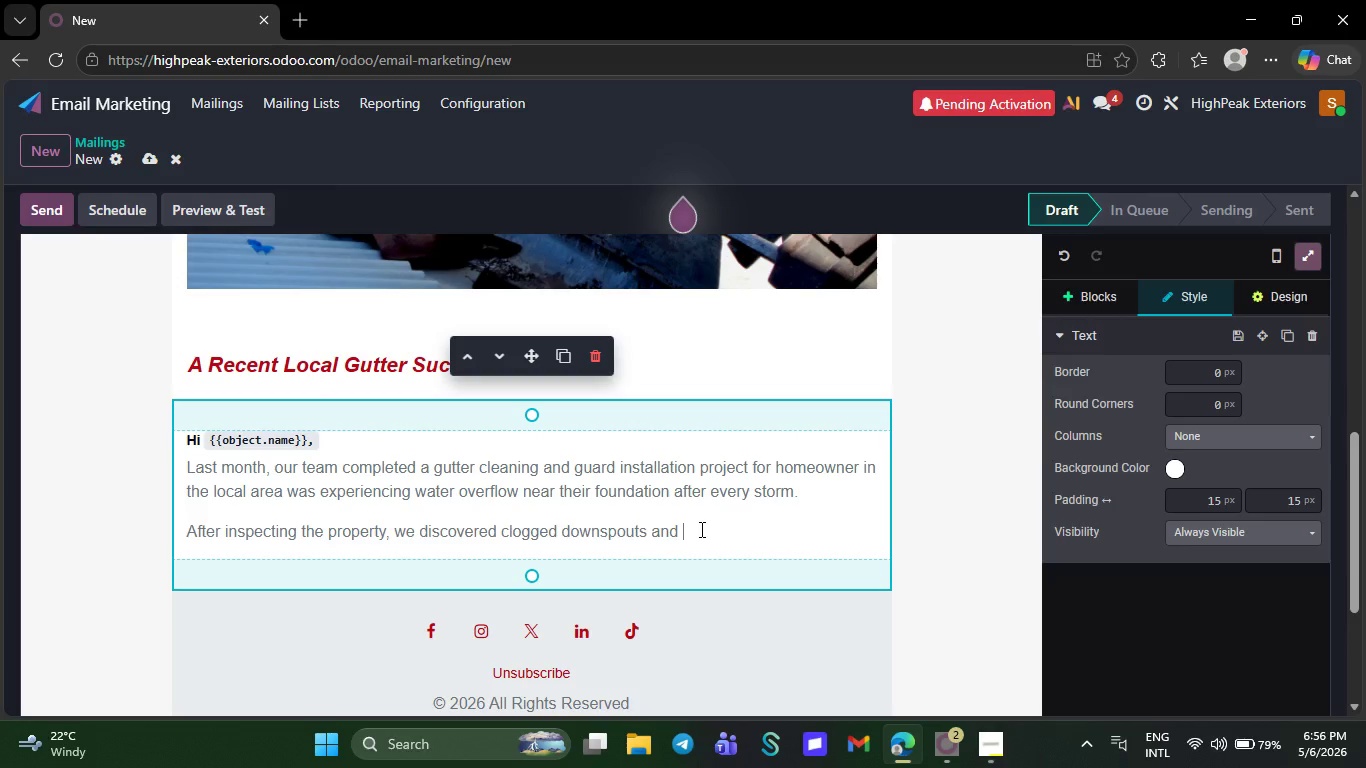 
key(Unknown)
 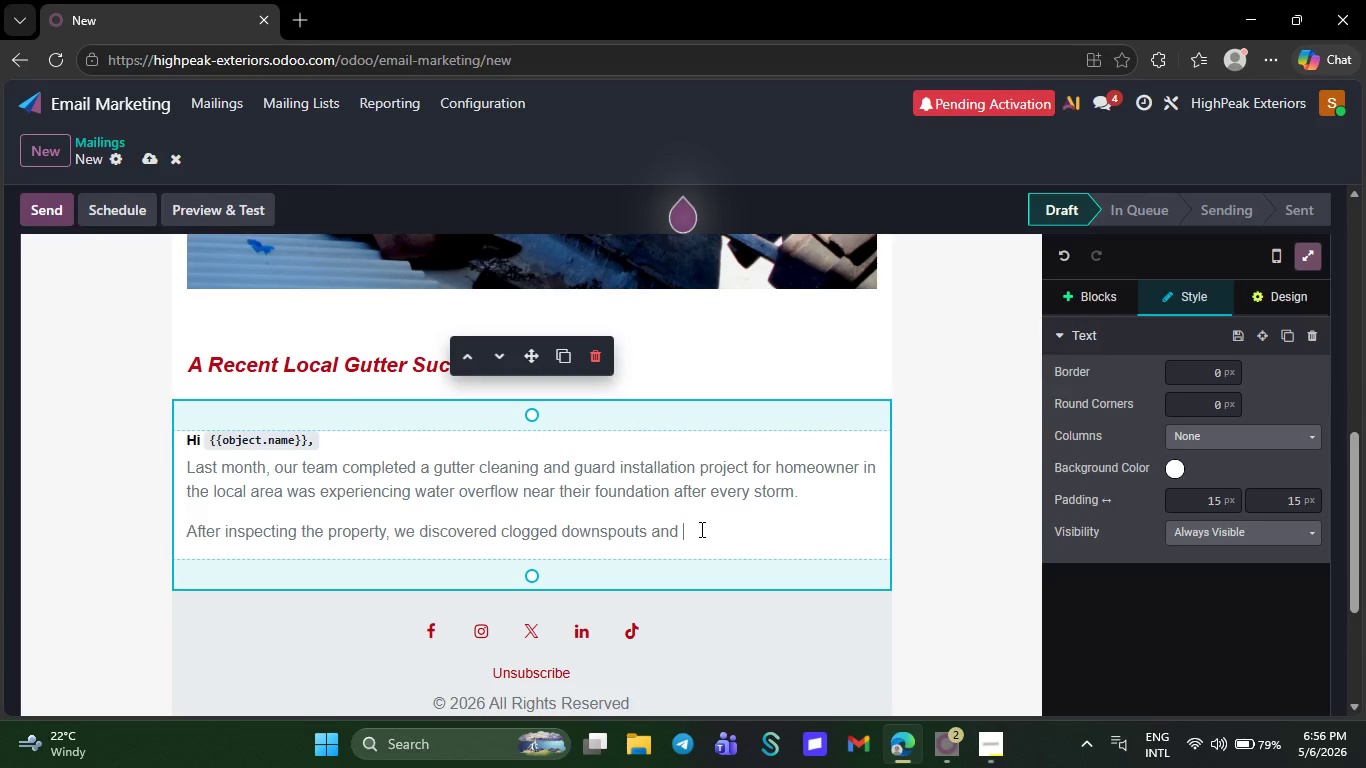 
key(Unknown)
 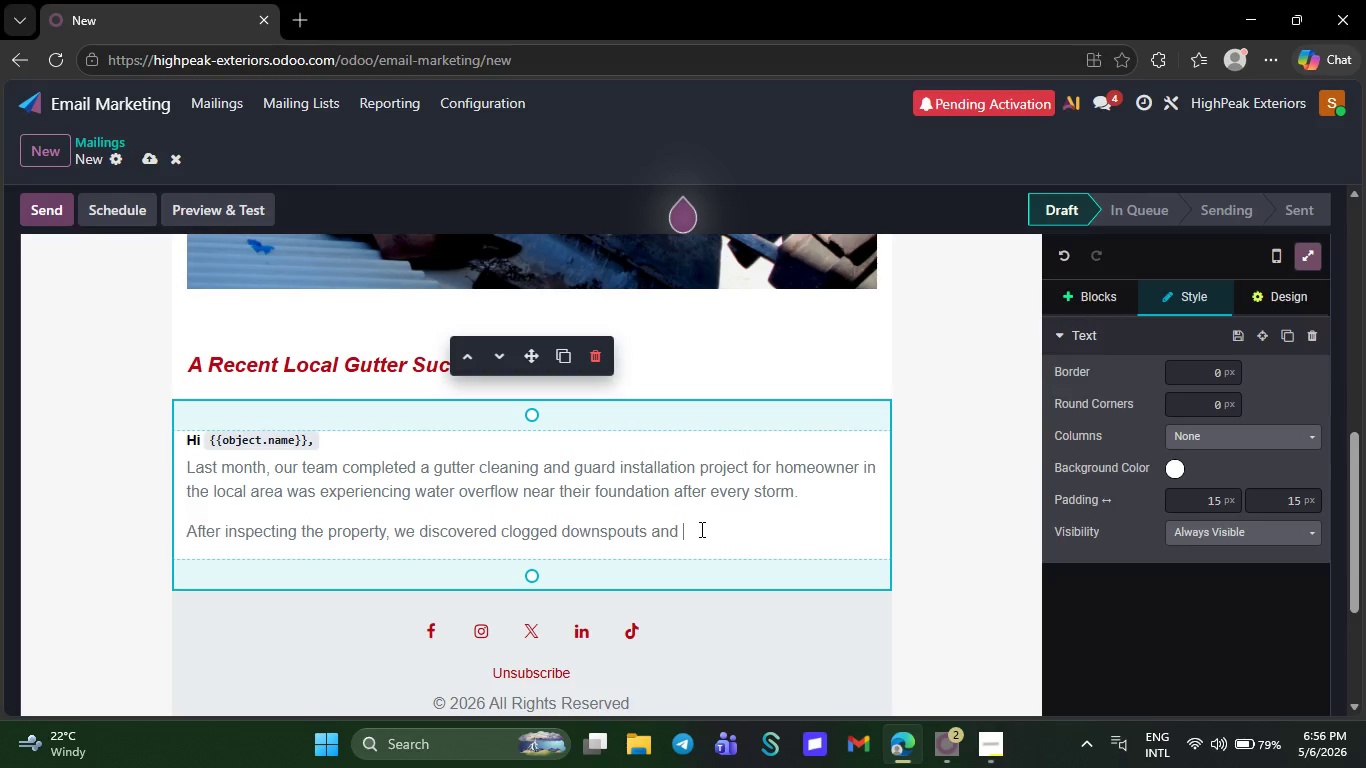 
key(Unknown)
 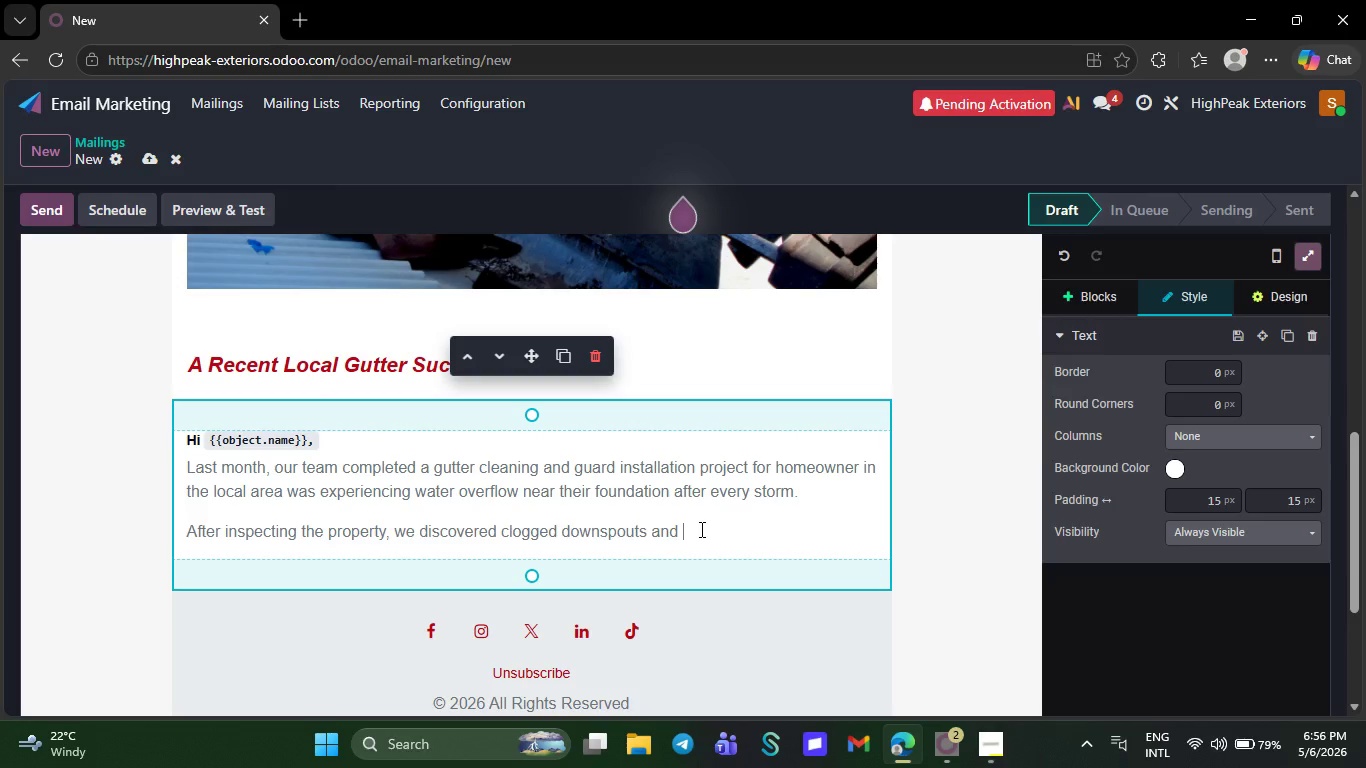 
key(Unknown)
 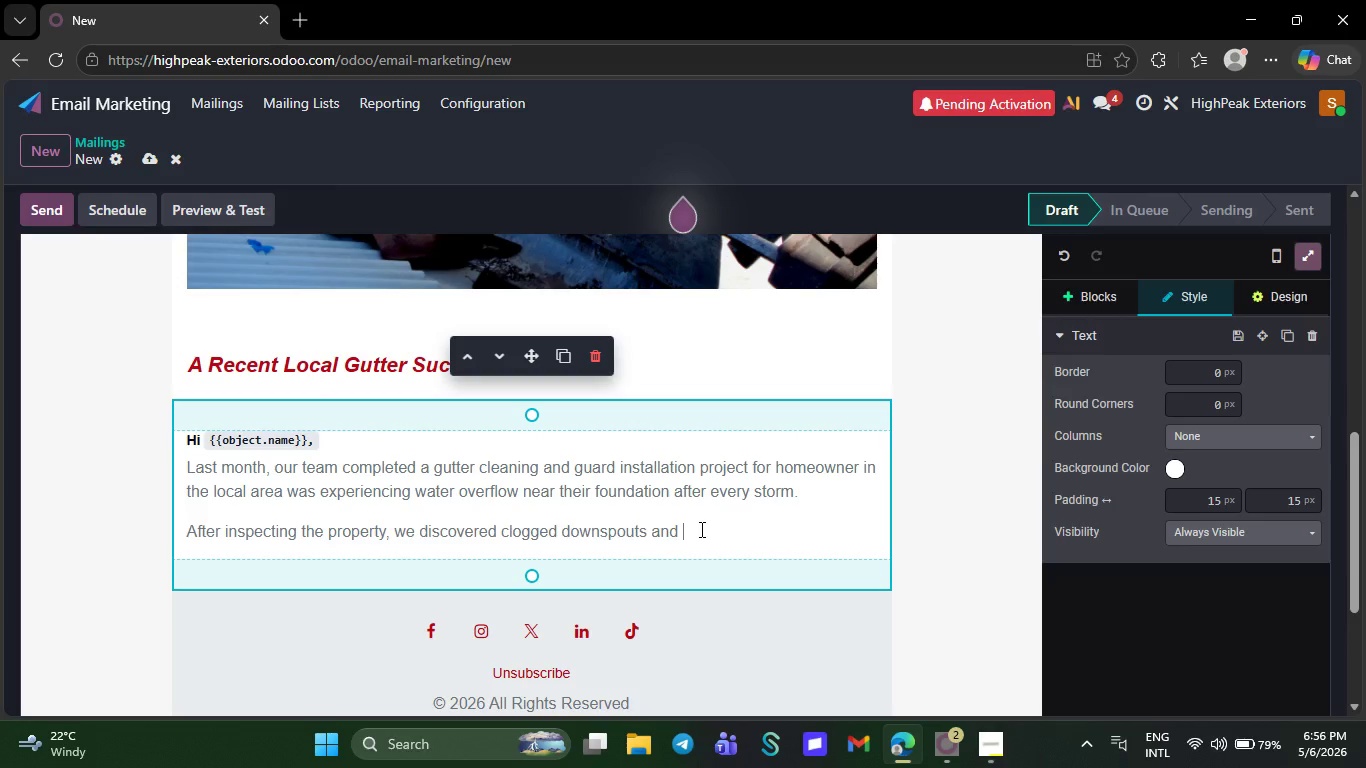 
key(Unknown)
 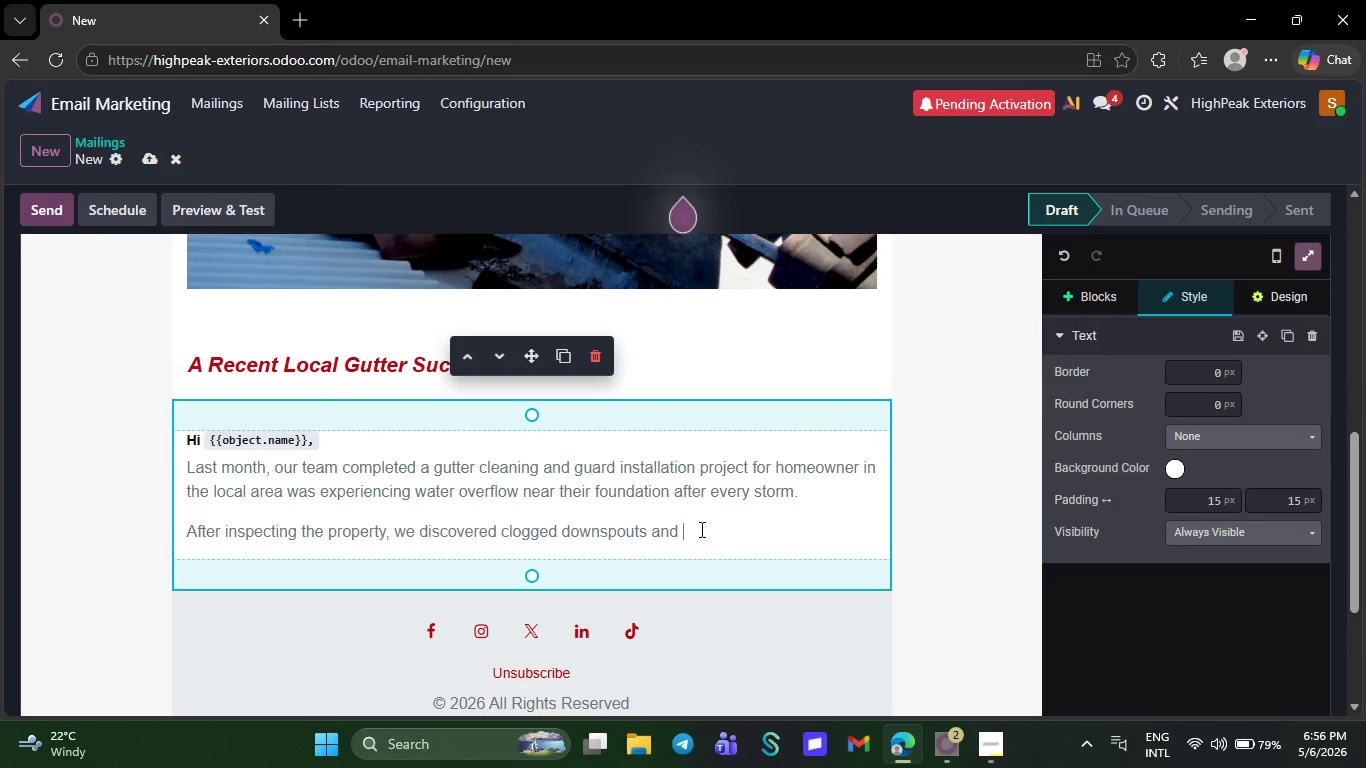 
key(Unknown)
 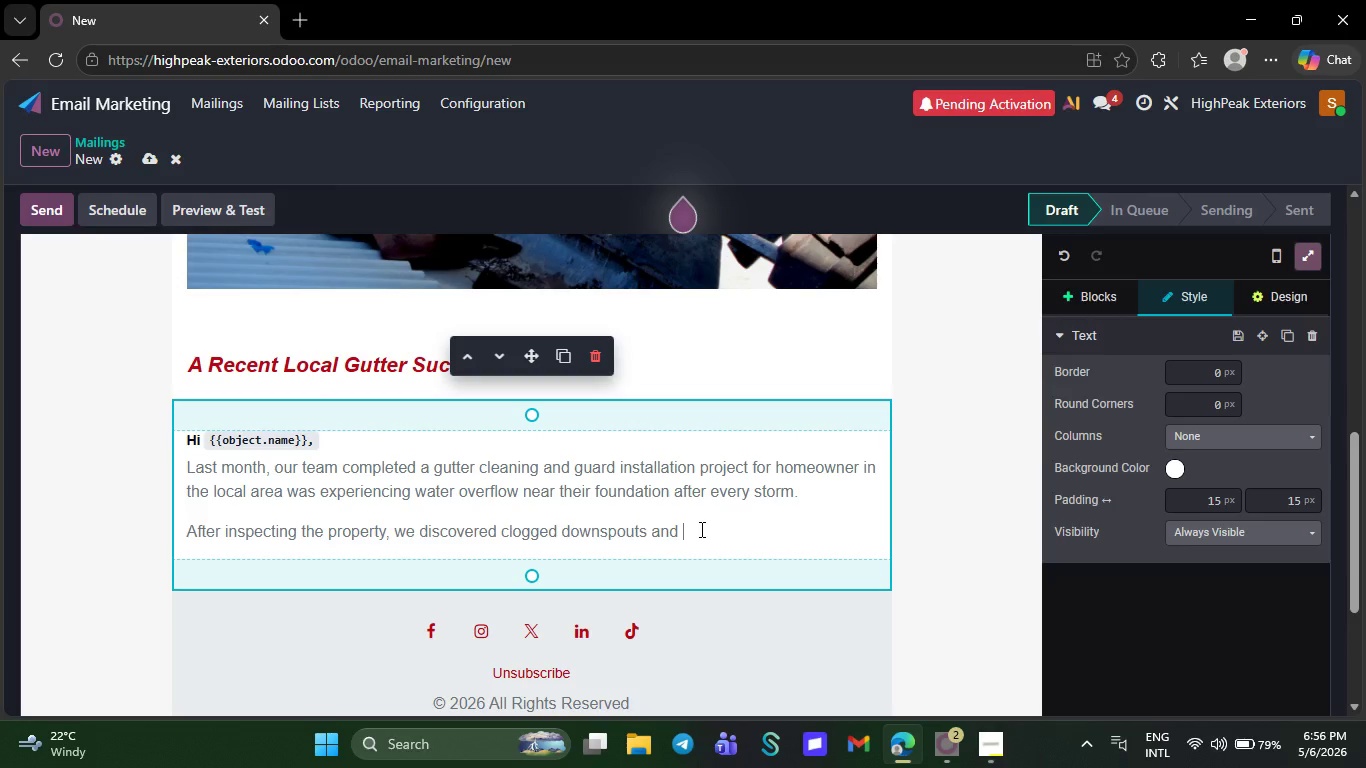 
key(Unknown)
 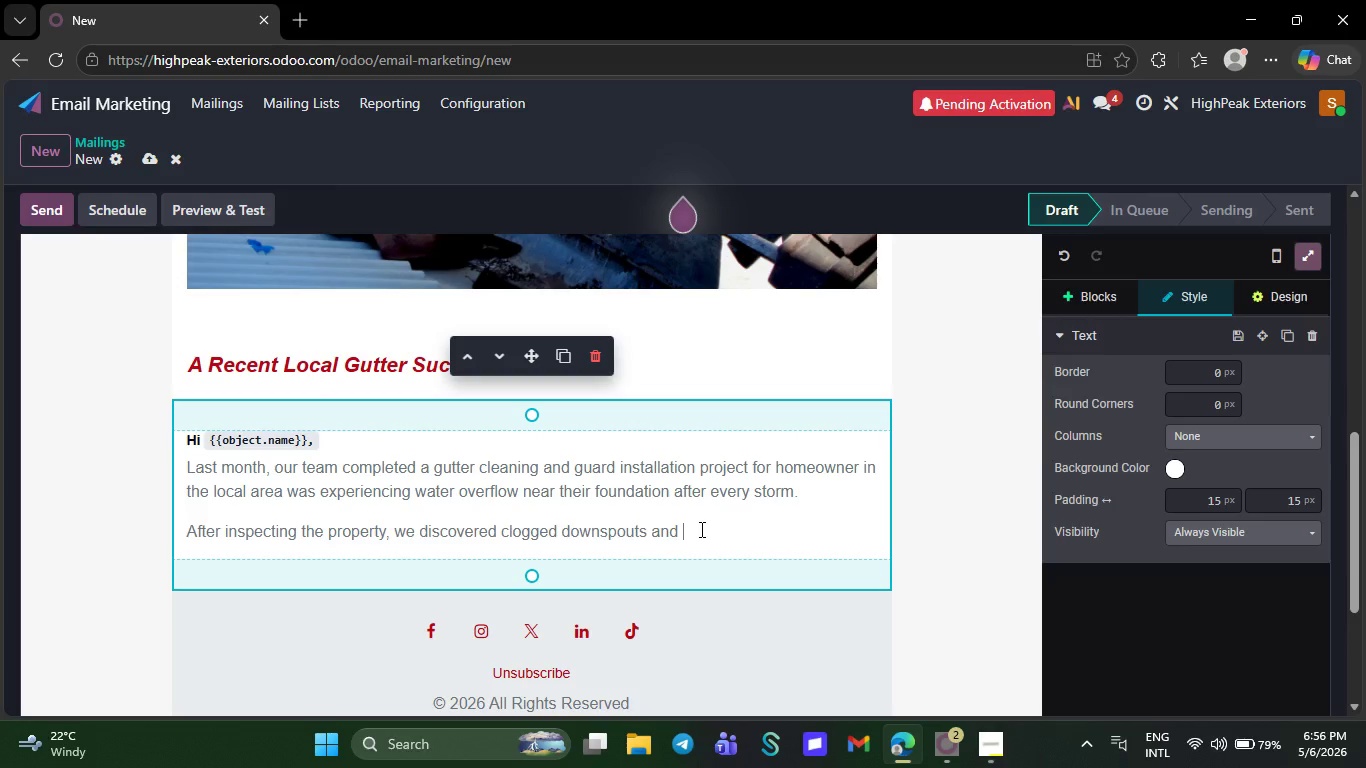 
key(Unknown)
 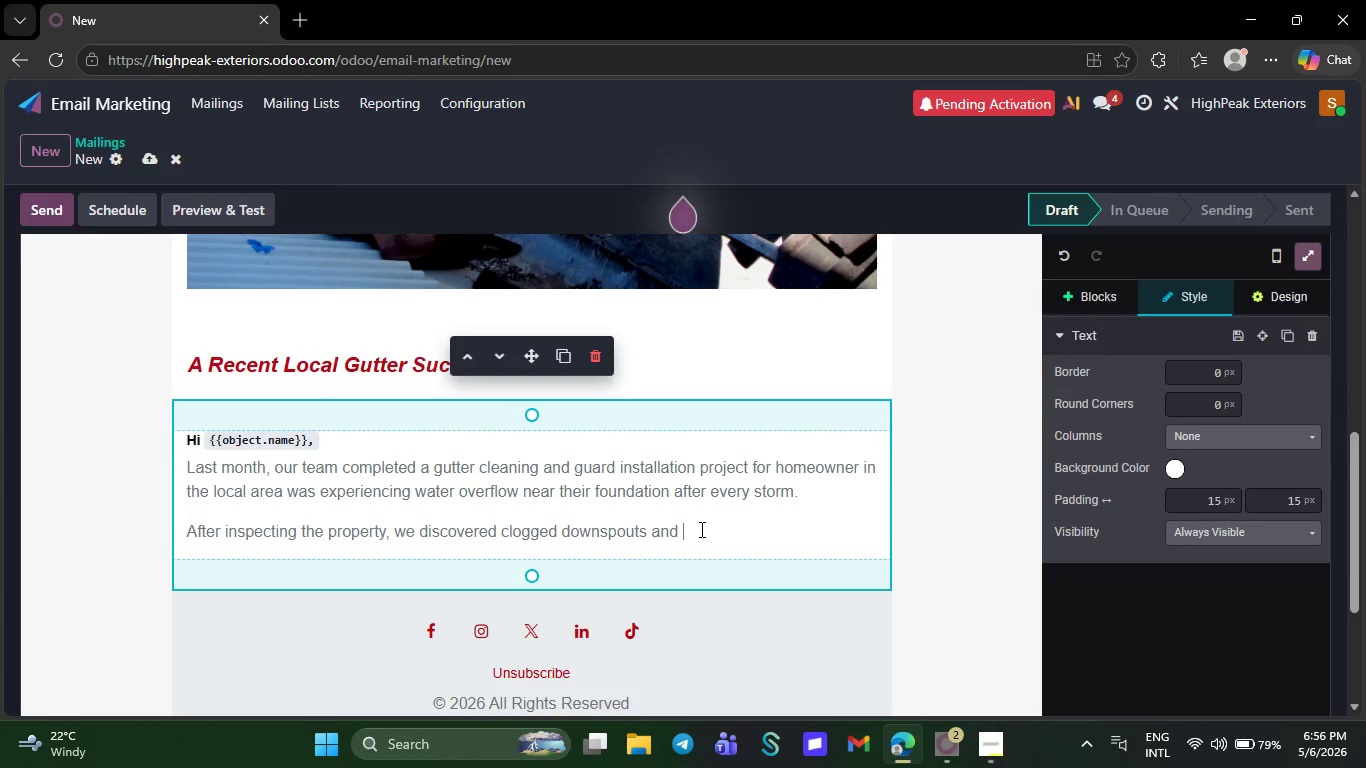 
key(Unknown)
 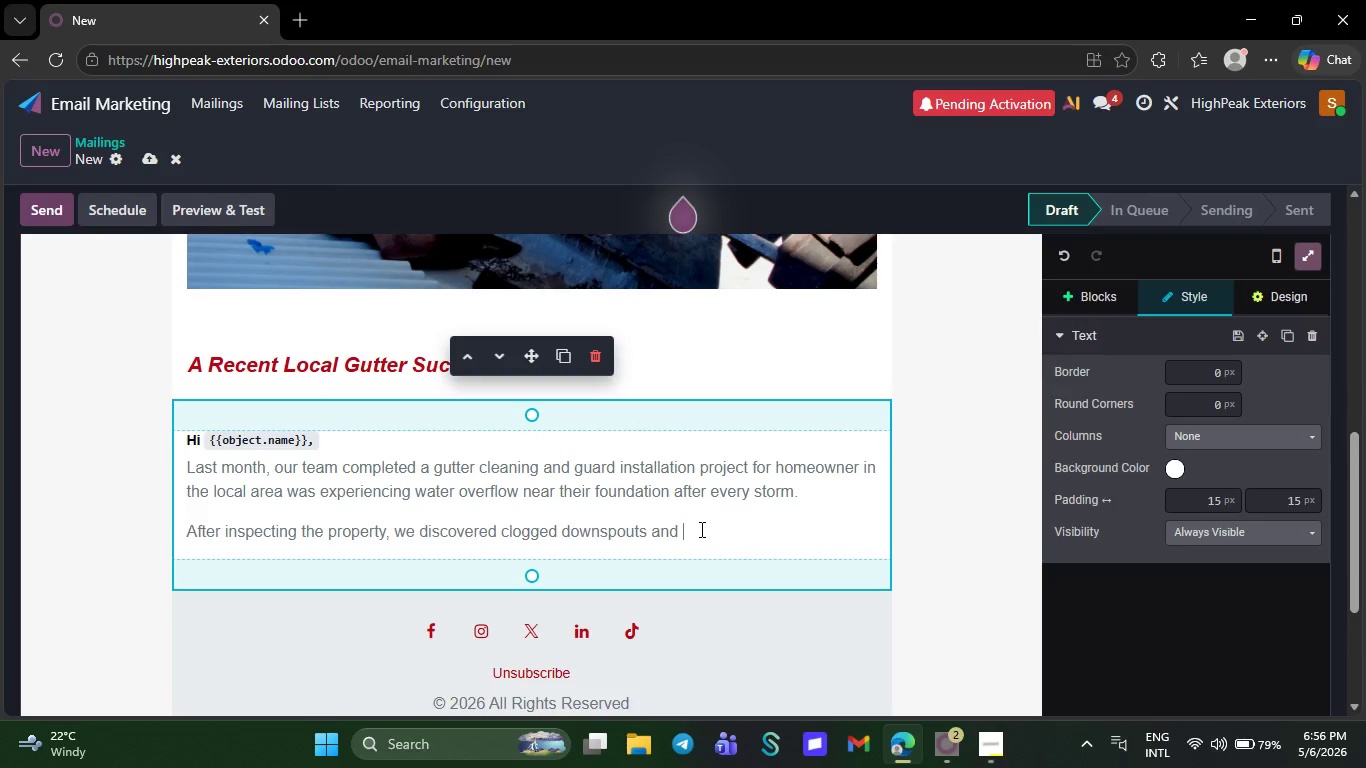 
key(Unknown)
 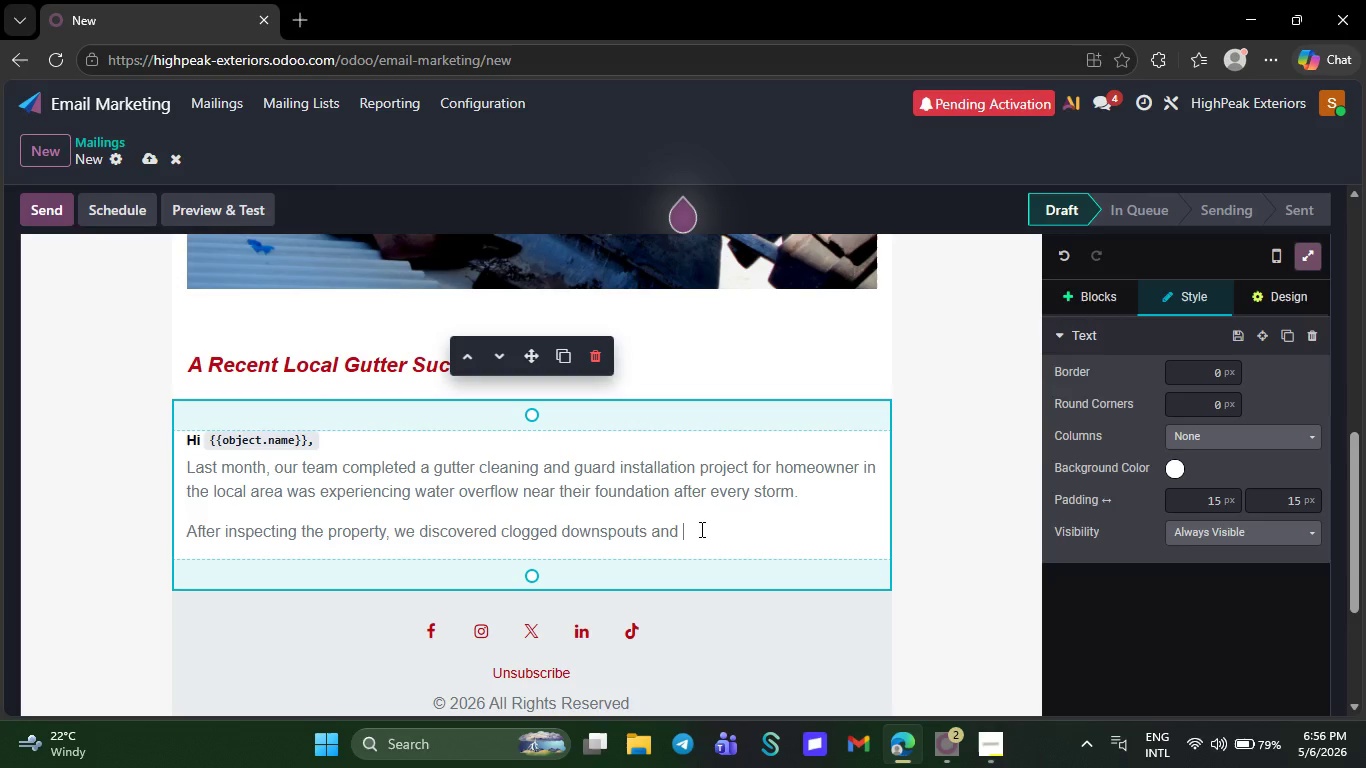 
key(Unknown)
 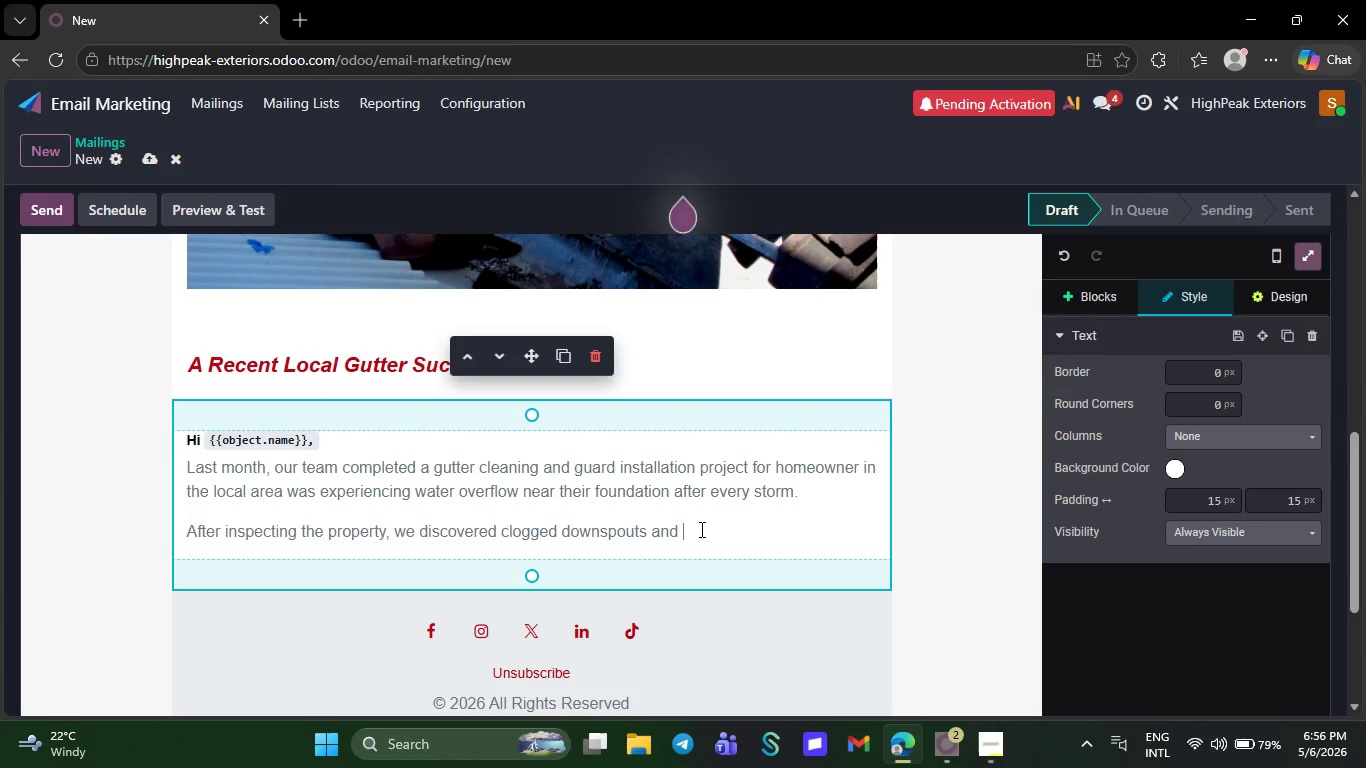 
key(Unknown)
 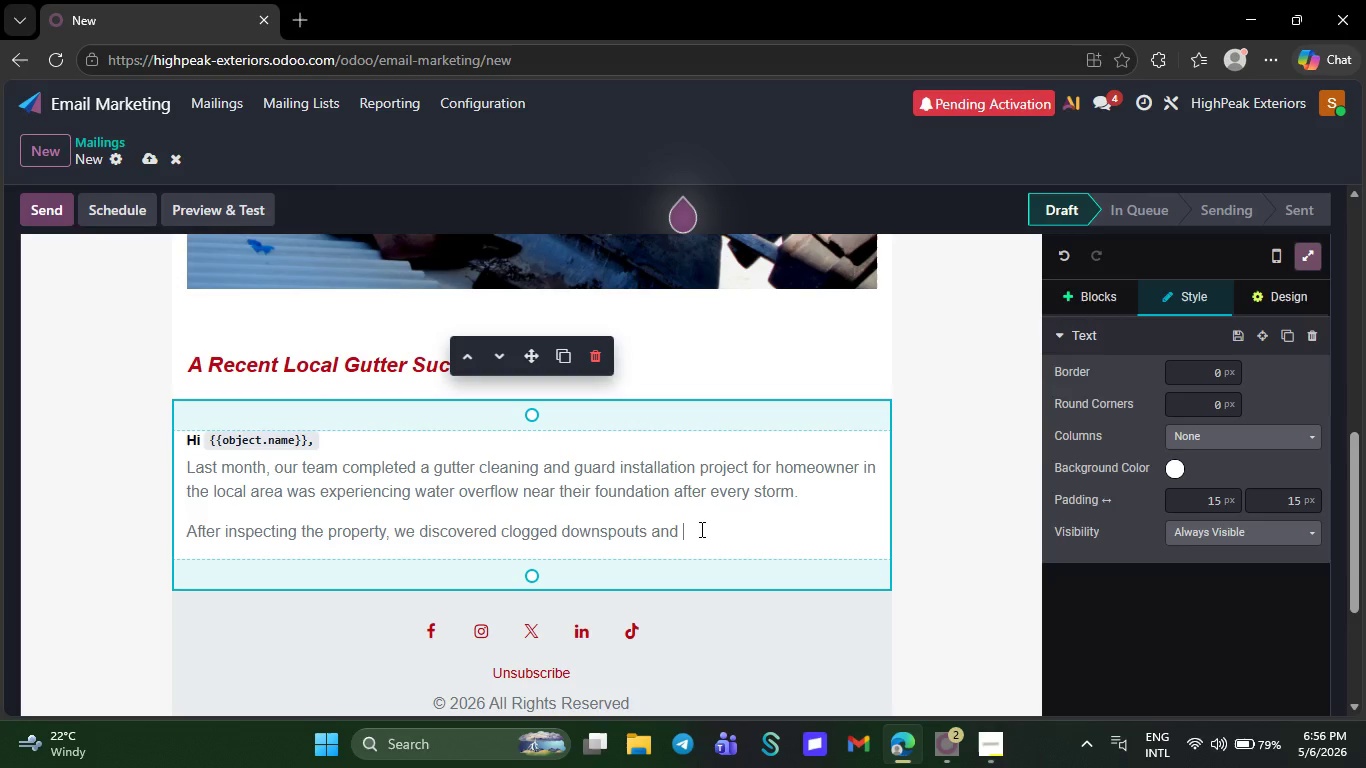 
key(Unknown)
 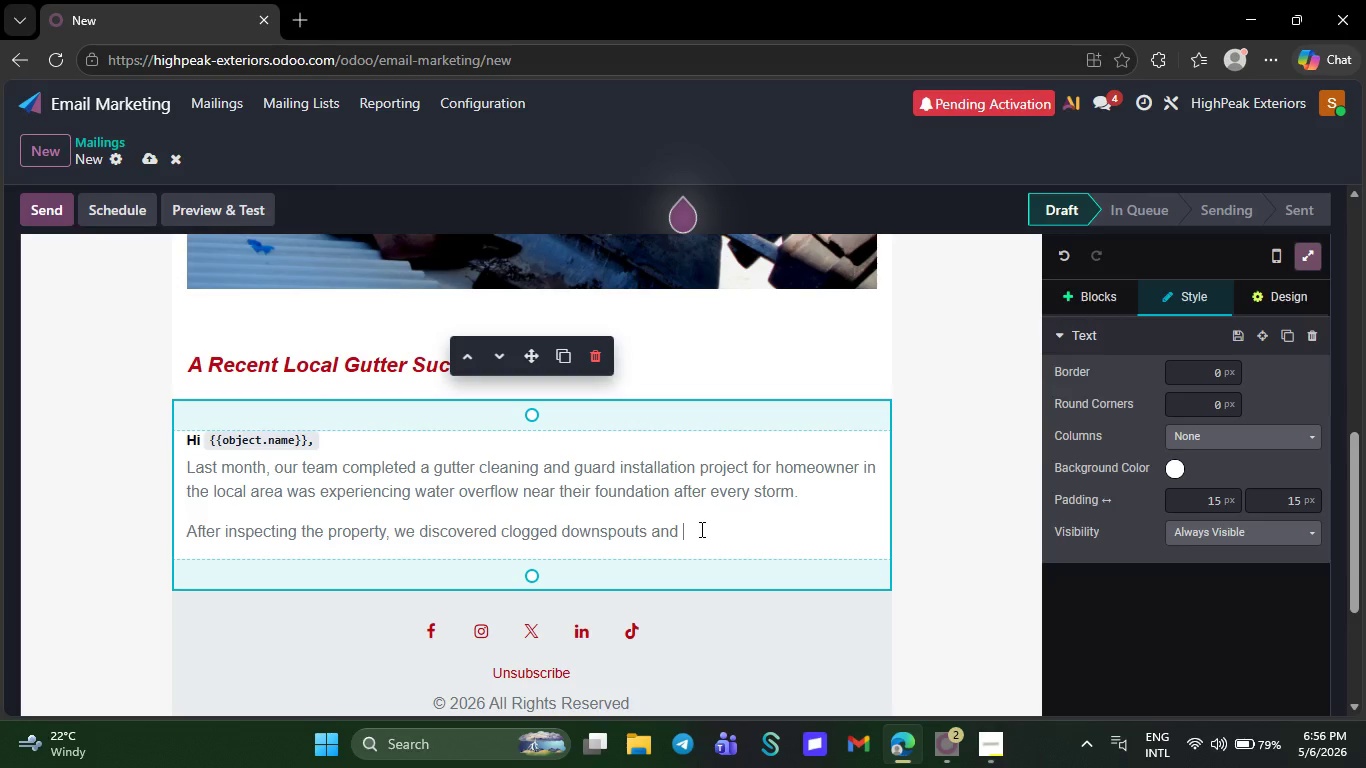 
key(Unknown)
 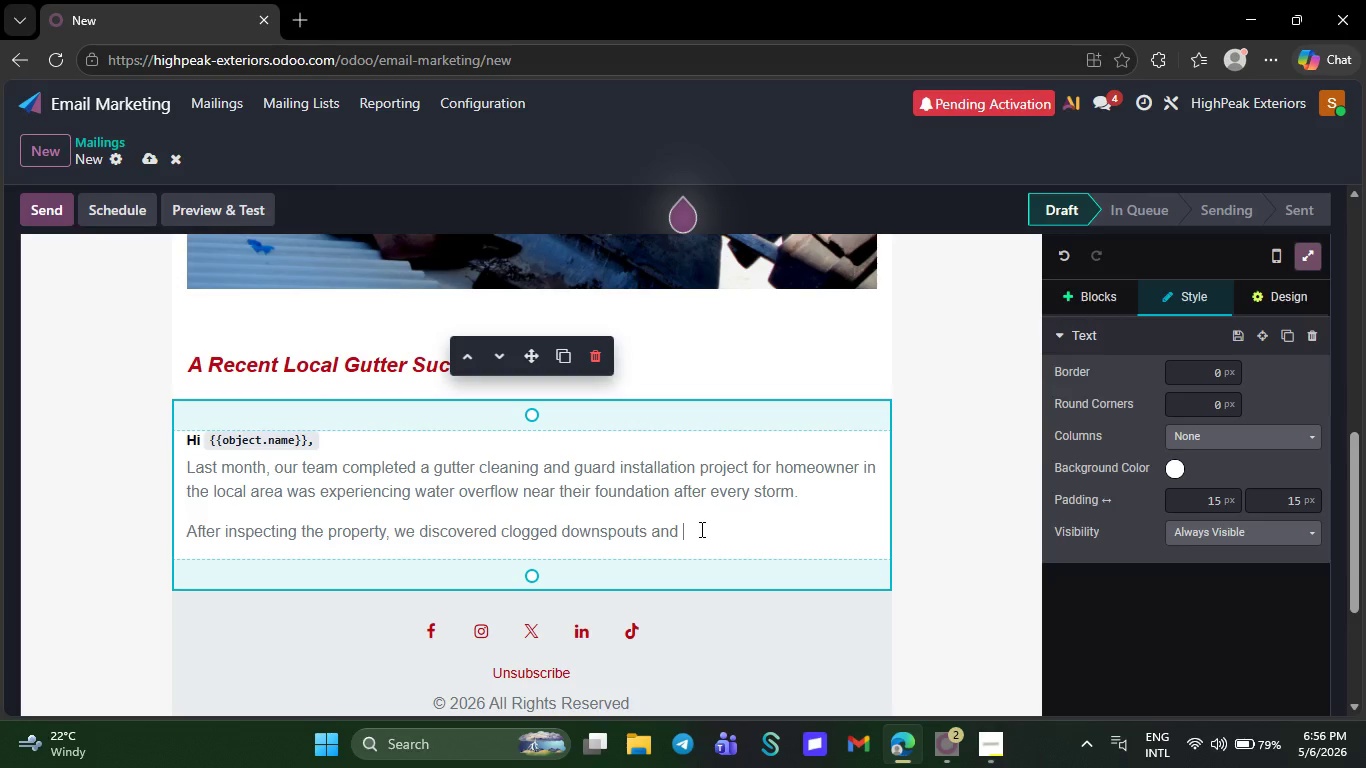 
key(Unknown)
 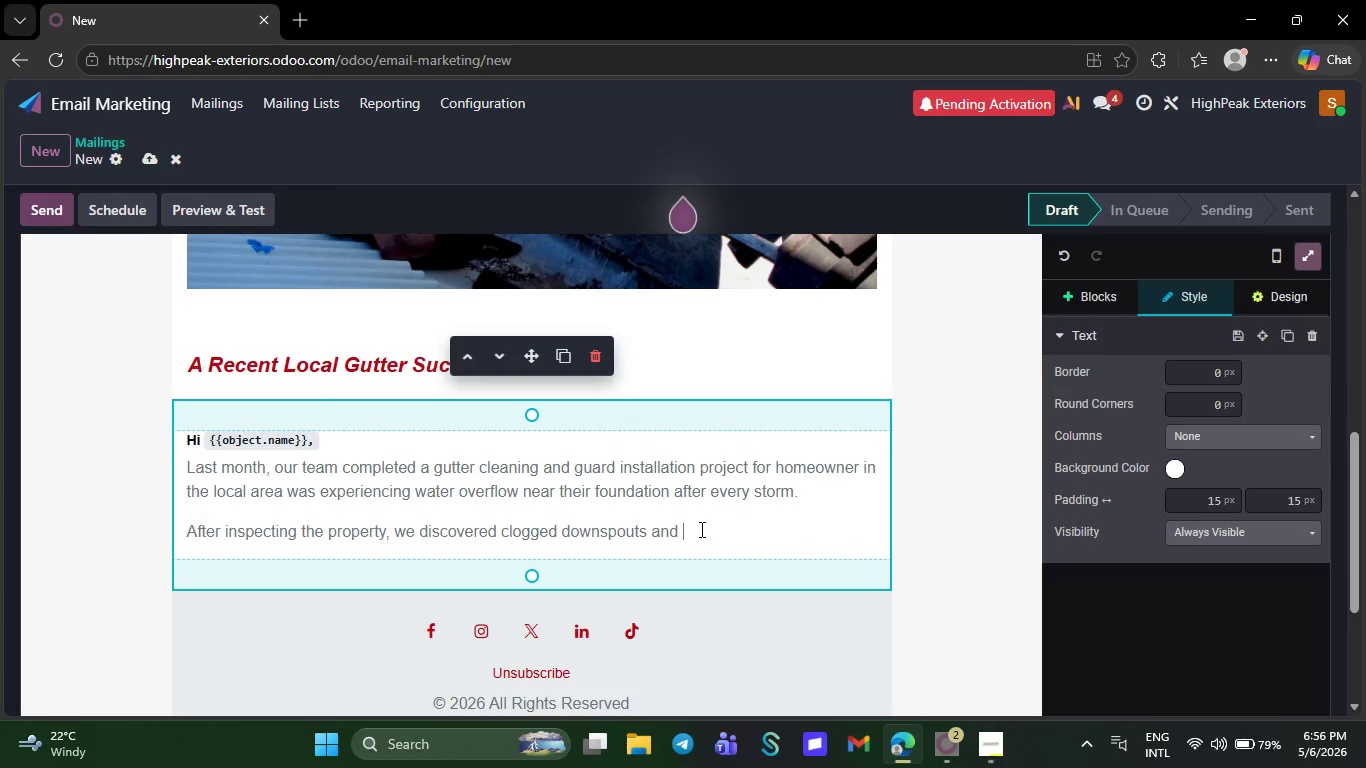 
key(Unknown)
 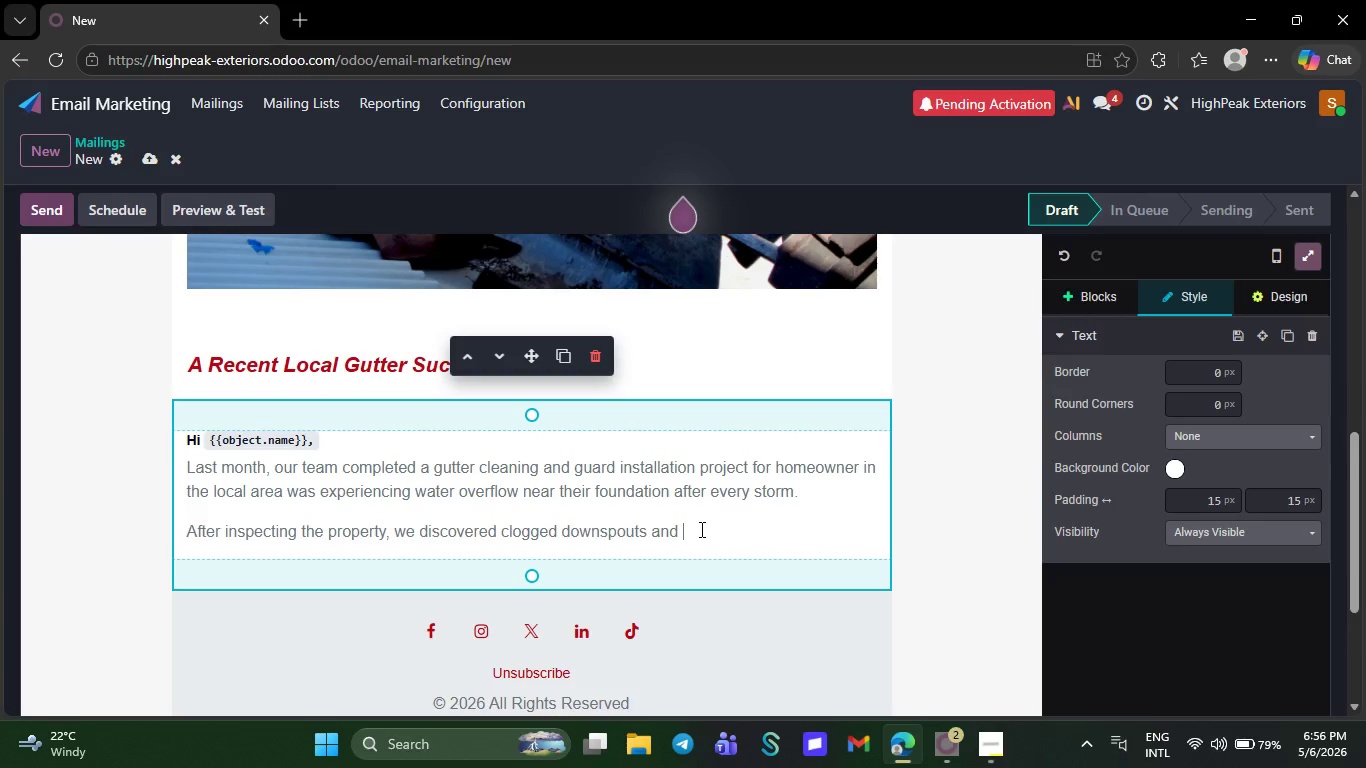 
key(Unknown)
 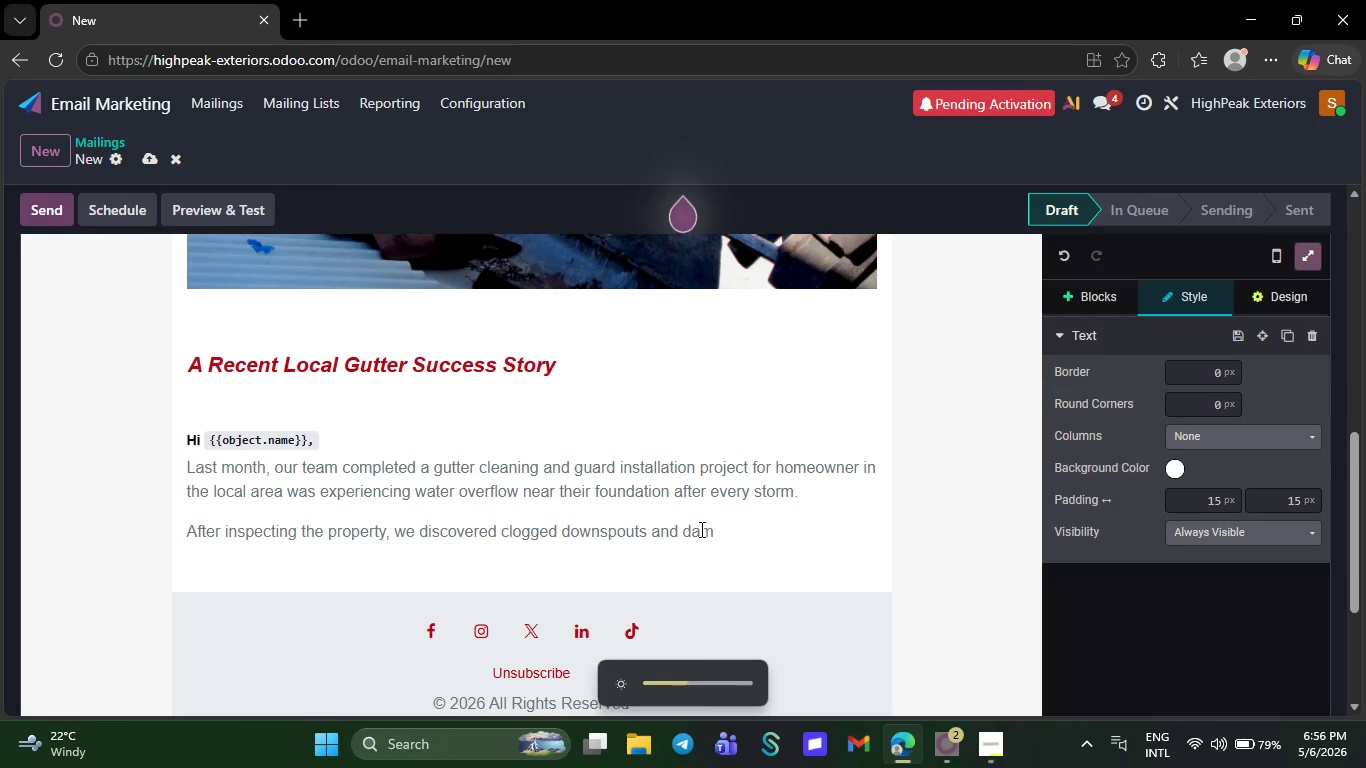 
key(Unknown)
 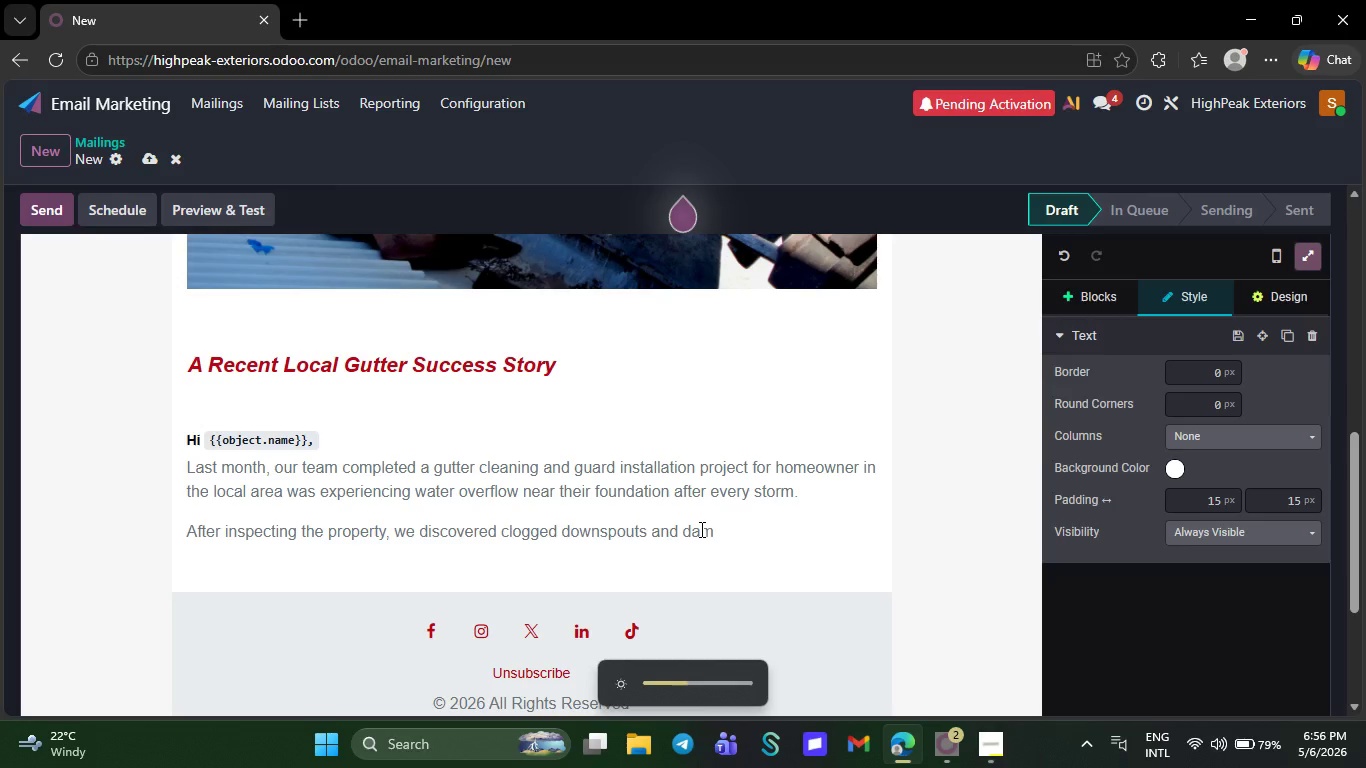 
hold_key(key=Unknown, duration=0.56)
 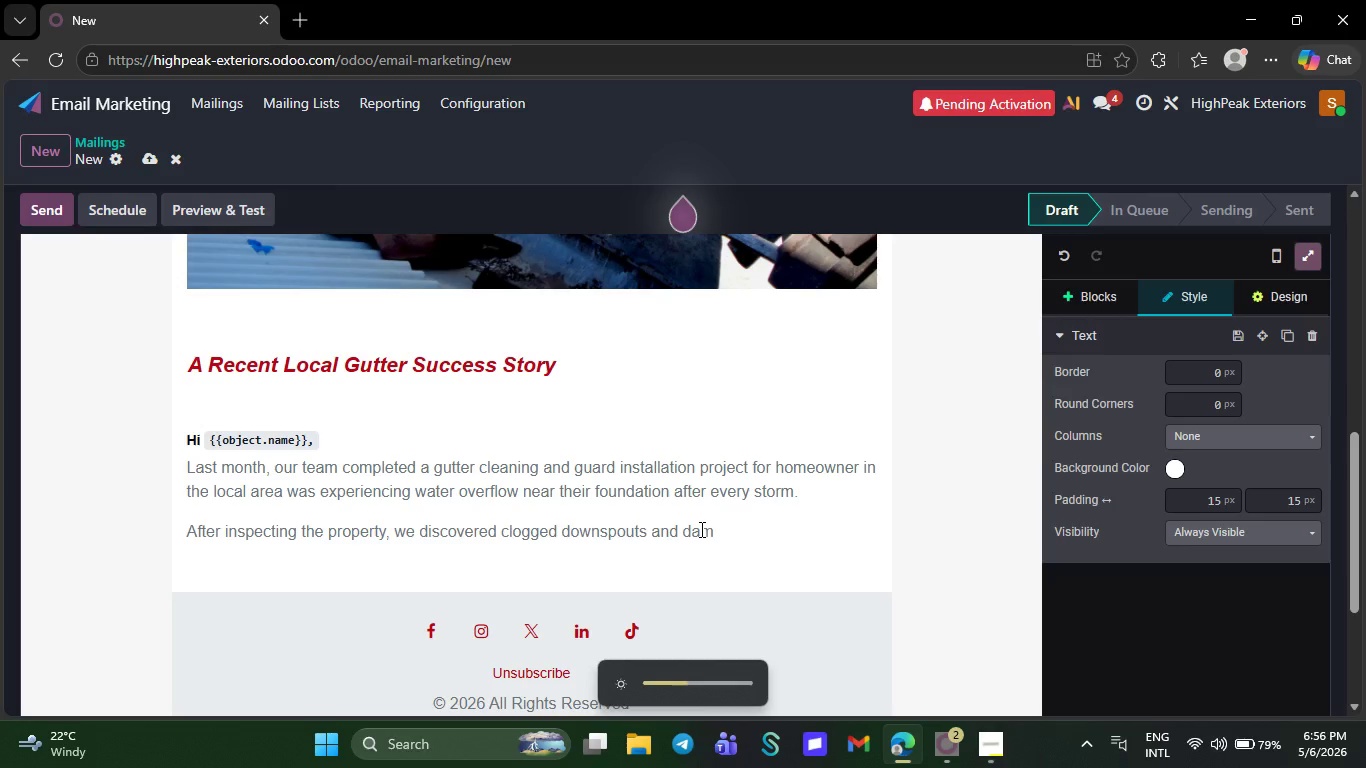 
key(Unknown)
 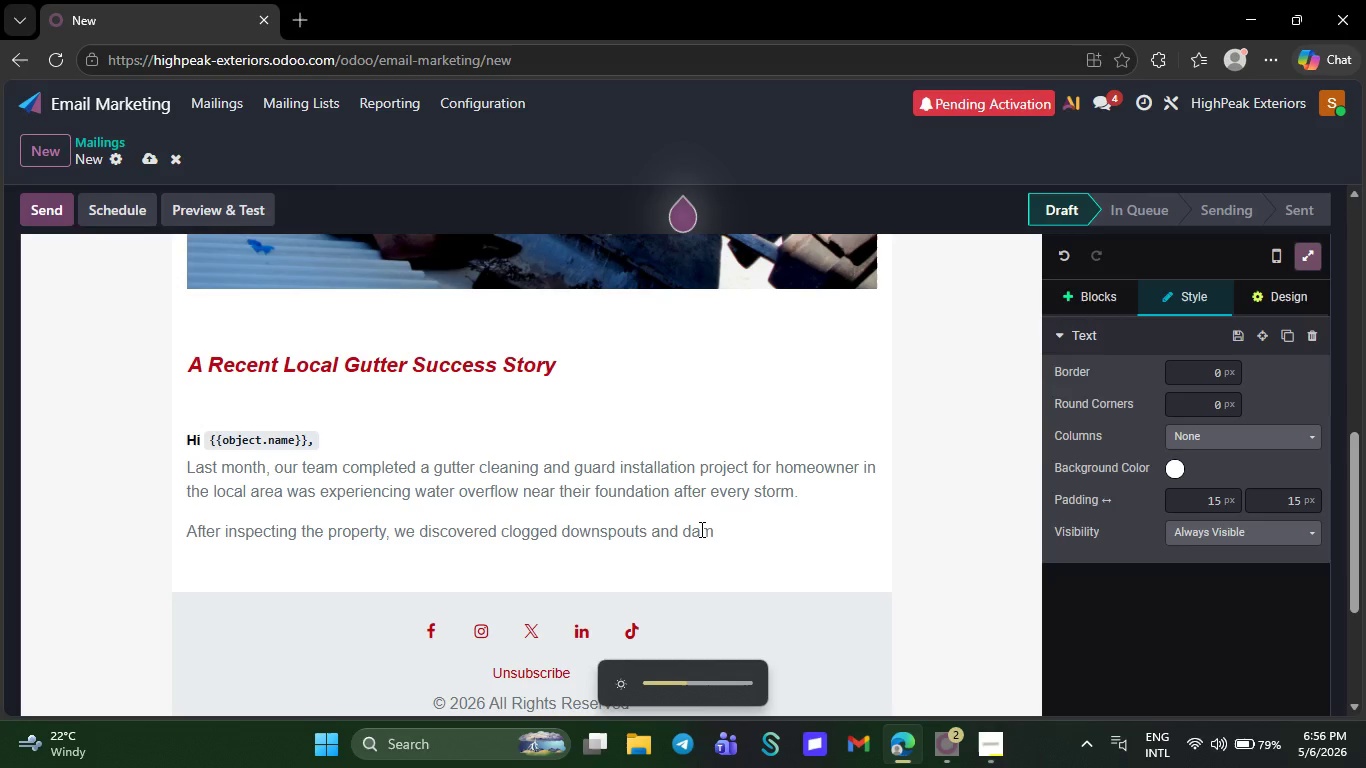 
key(Unknown)
 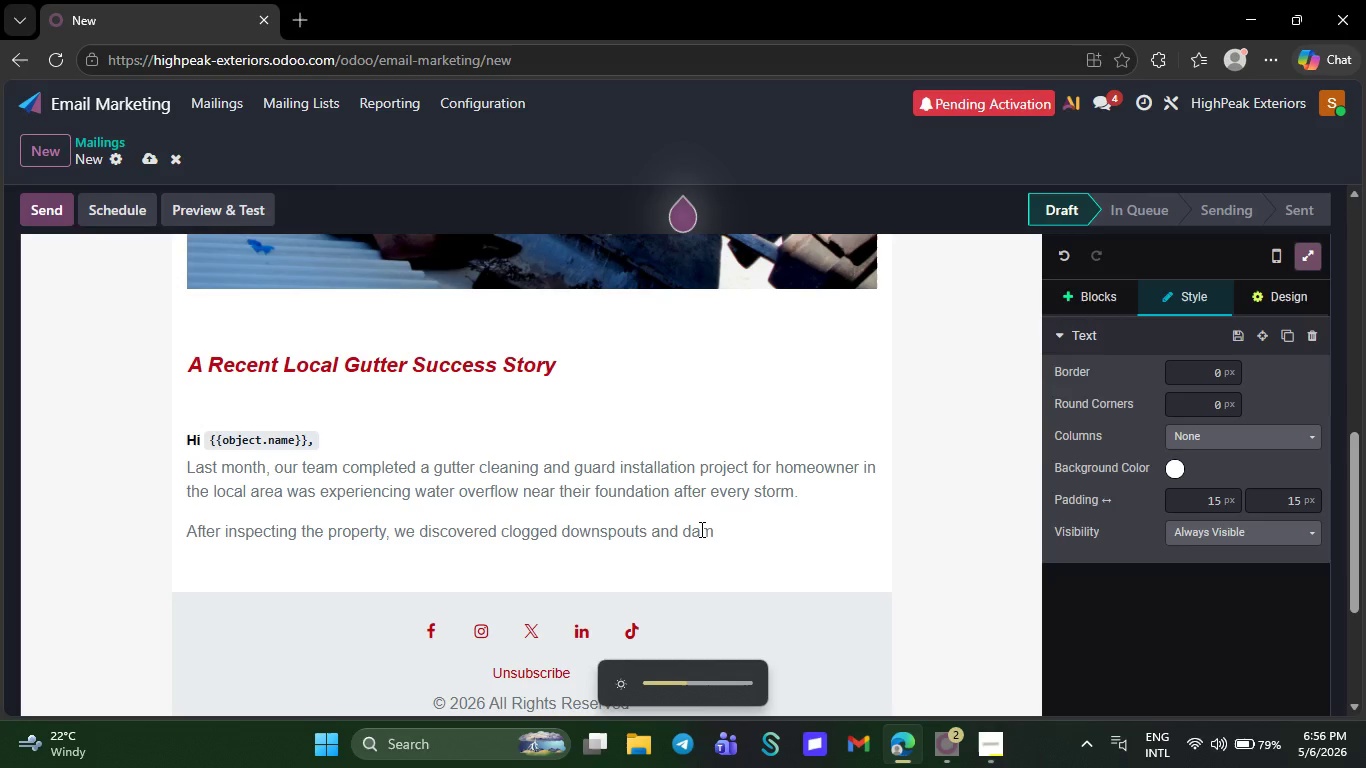 
key(Unknown)
 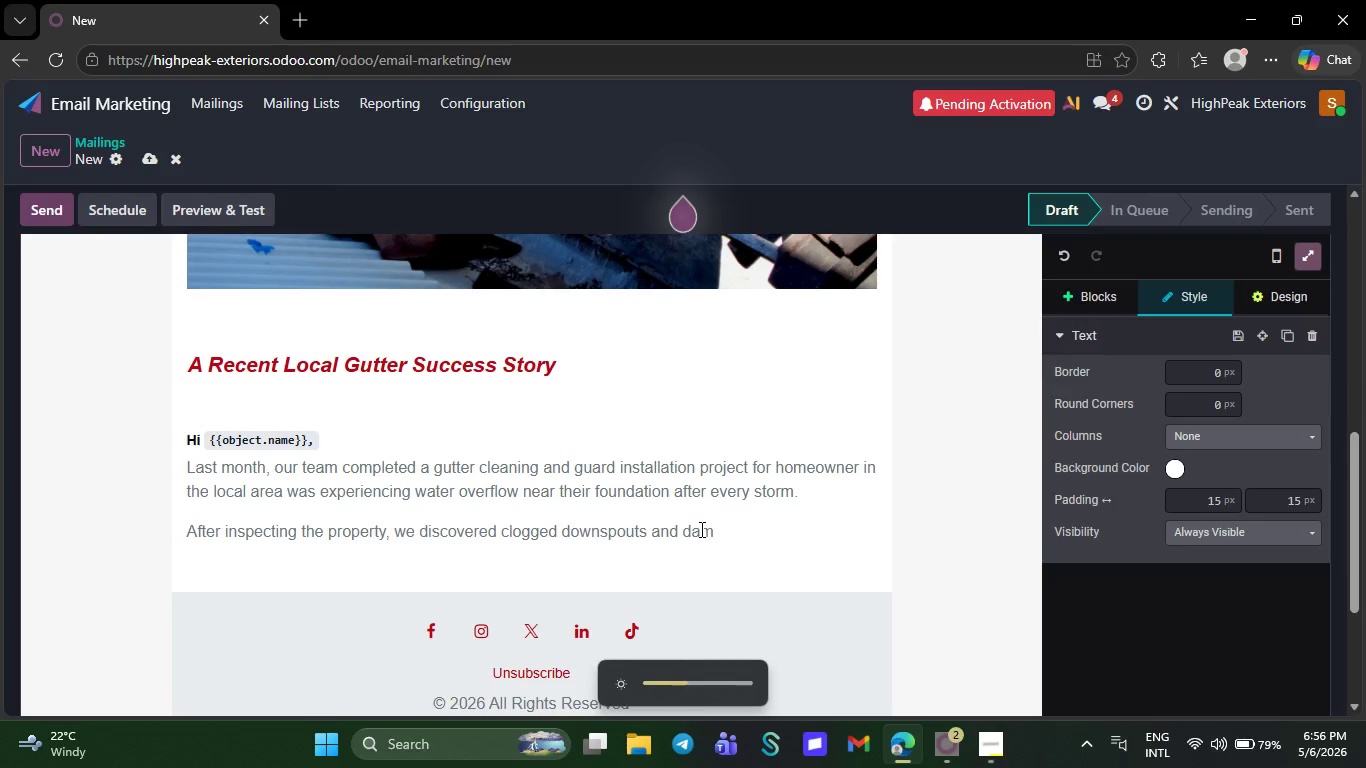 
key(Unknown)
 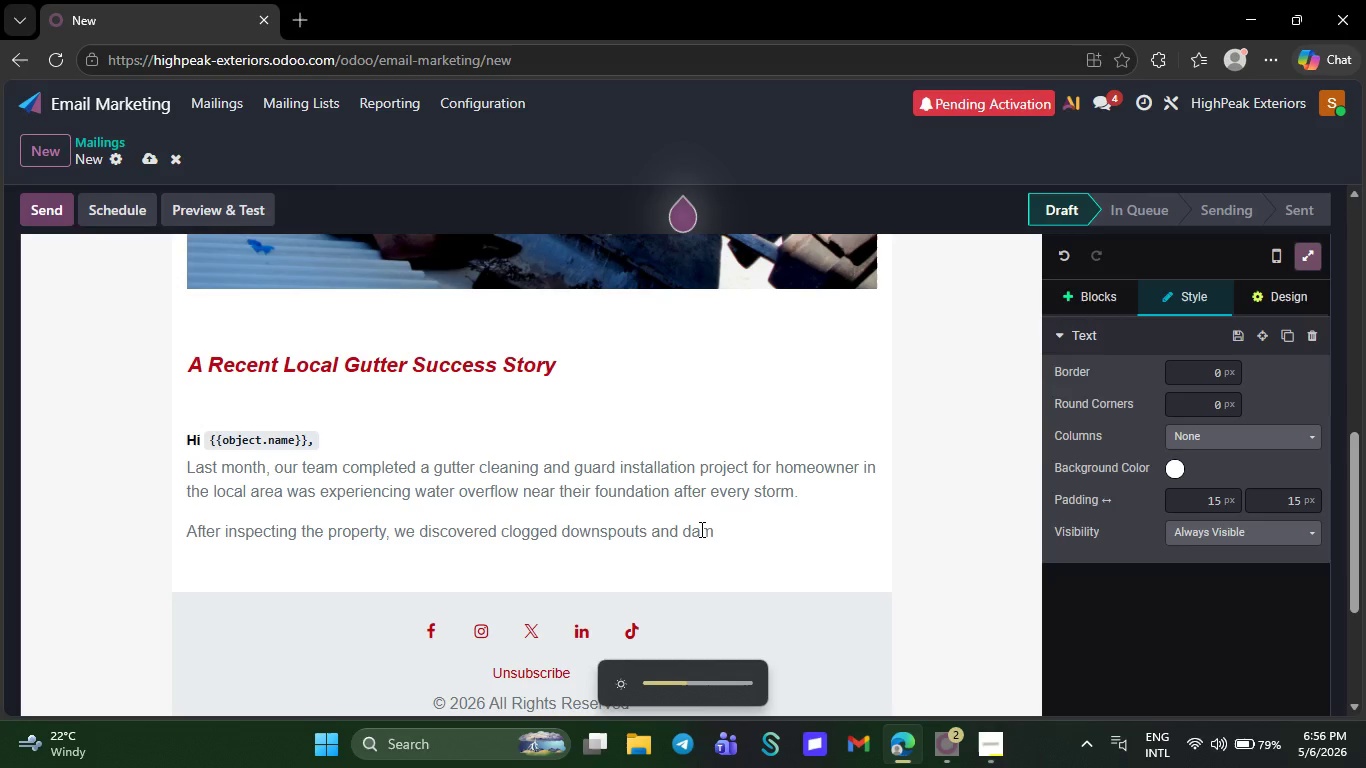 
key(Unknown)
 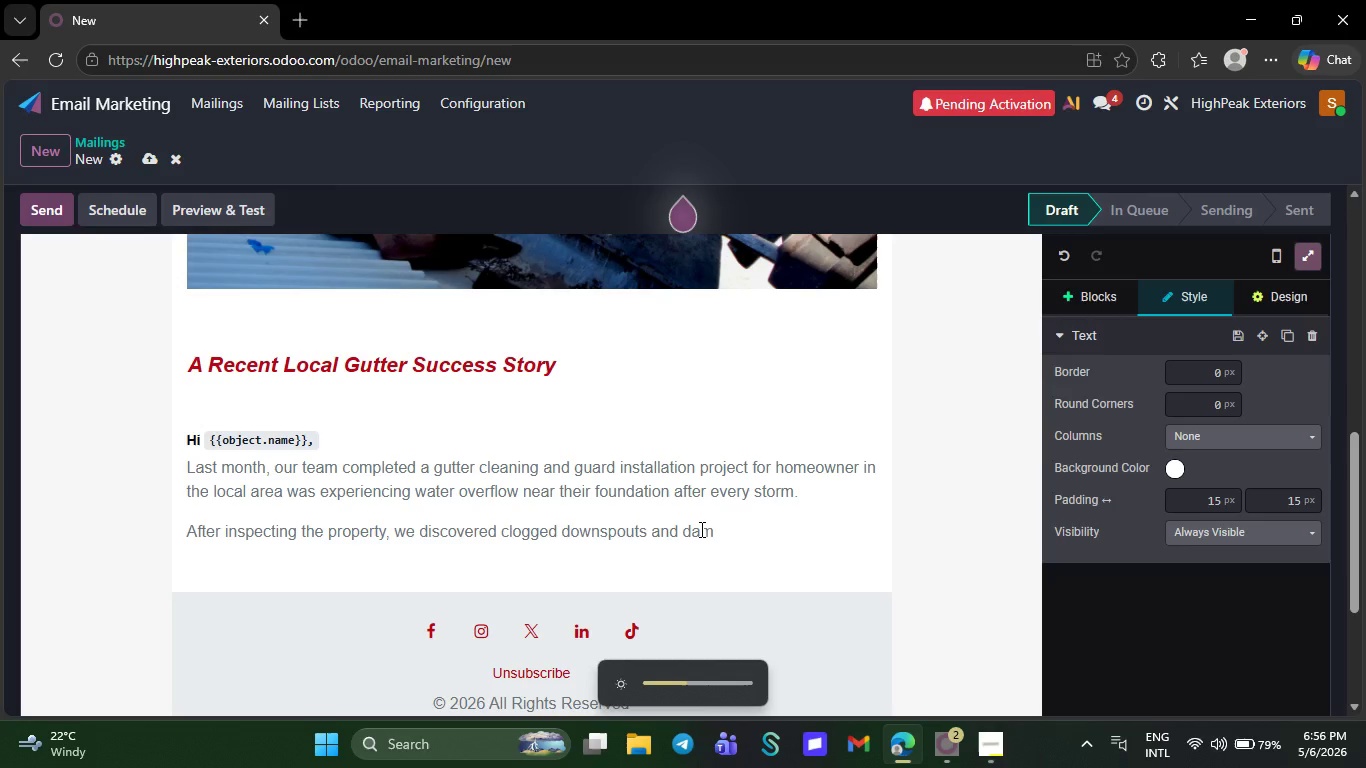 
key(Unknown)
 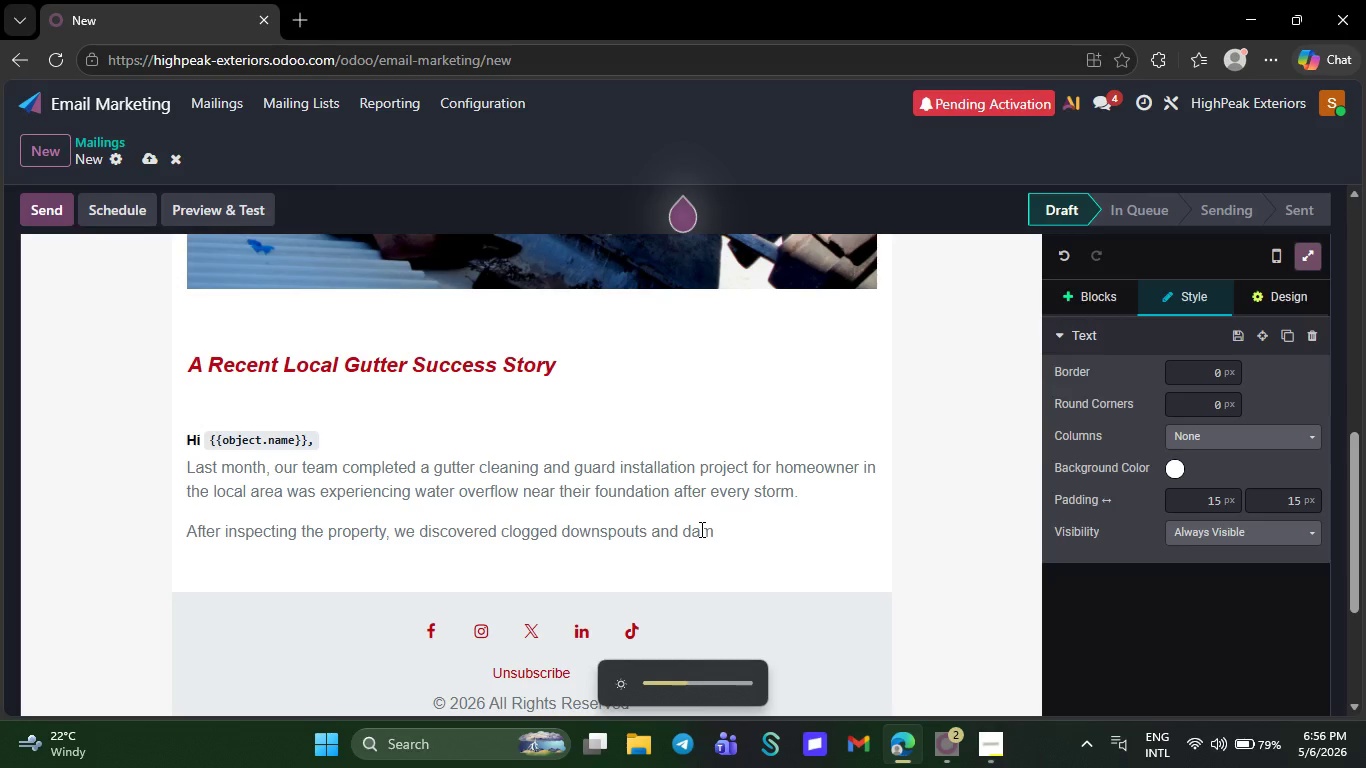 
key(Unknown)
 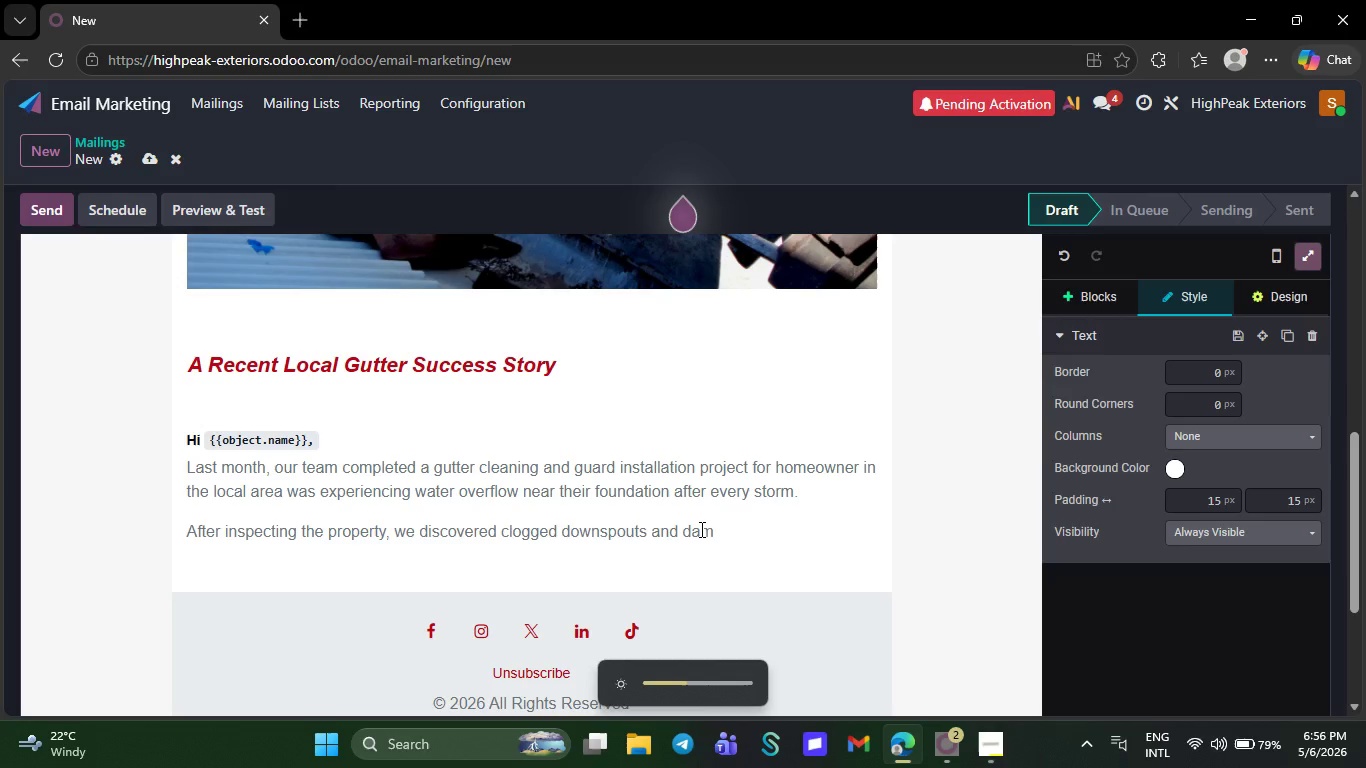 
key(Unknown)
 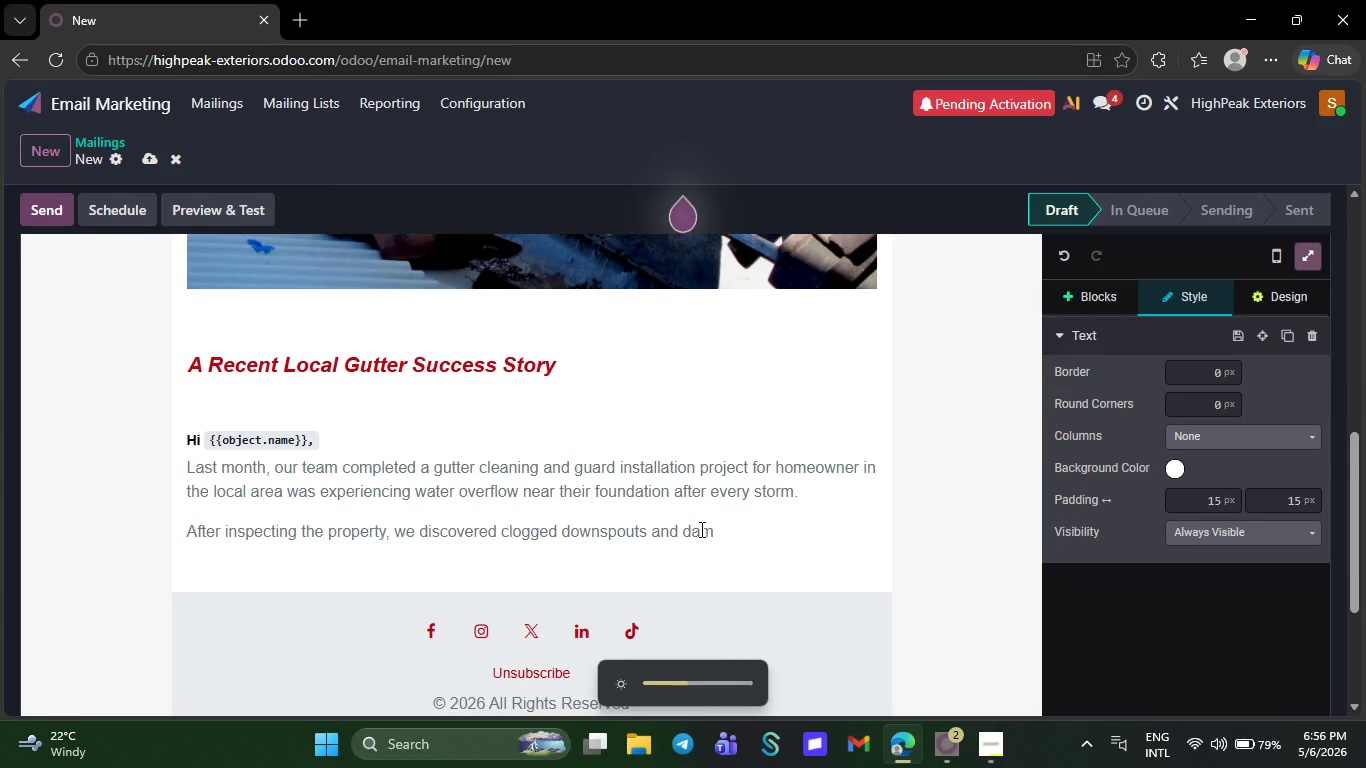 
key(Unknown)
 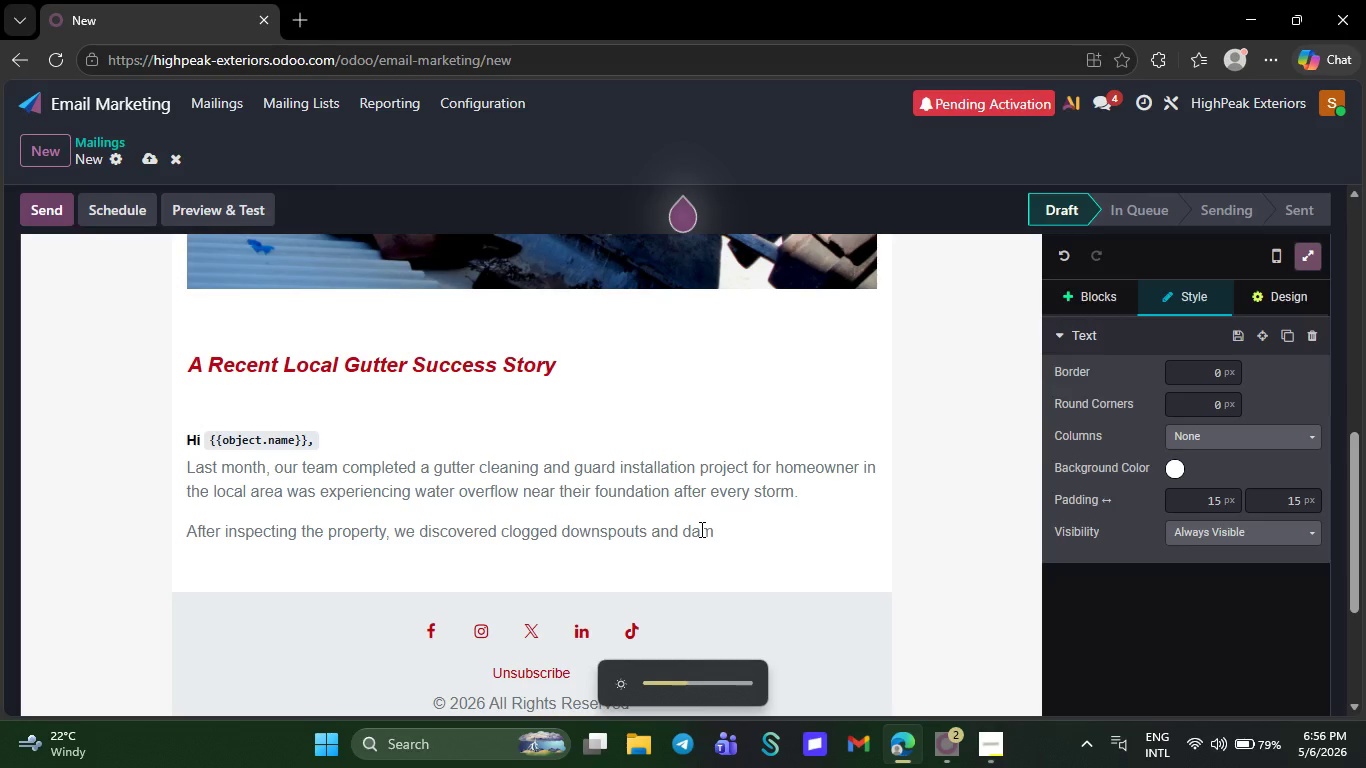 
key(Unknown)
 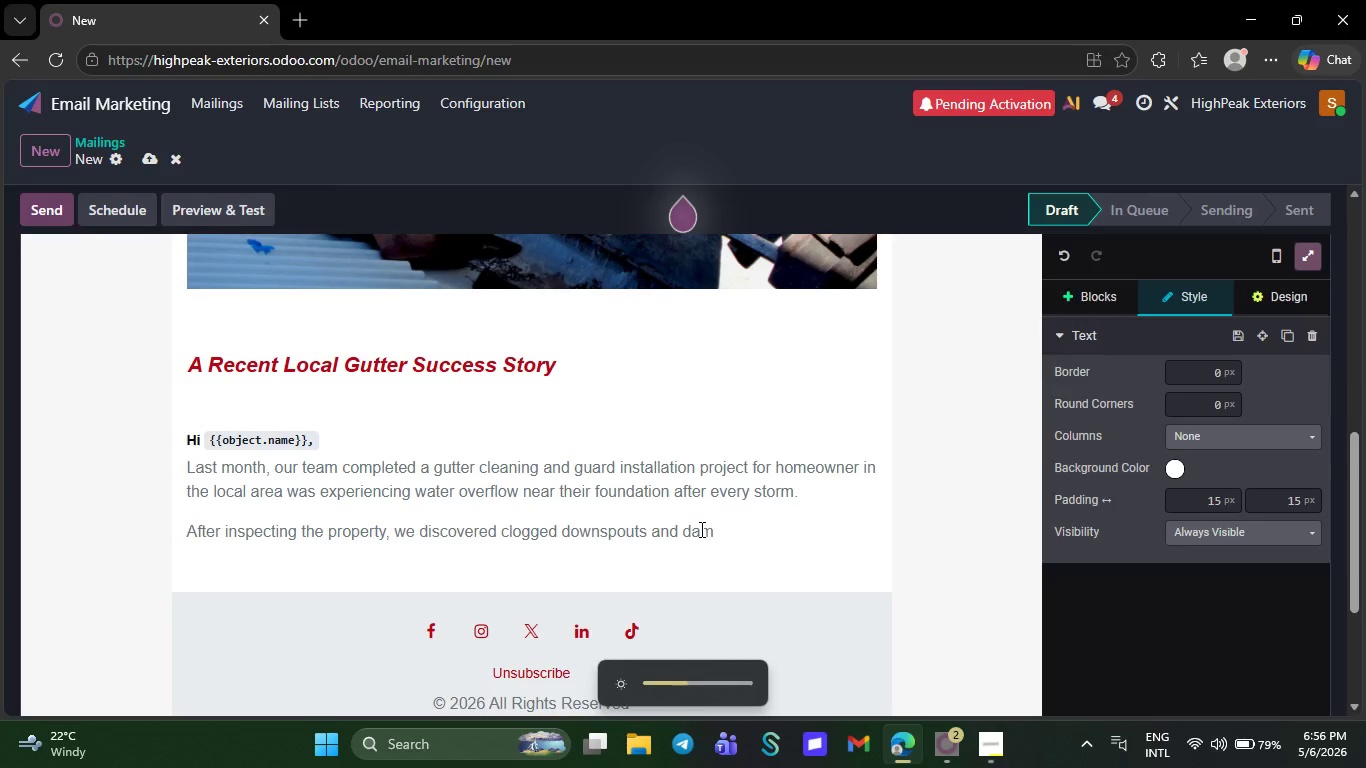 
key(Unknown)
 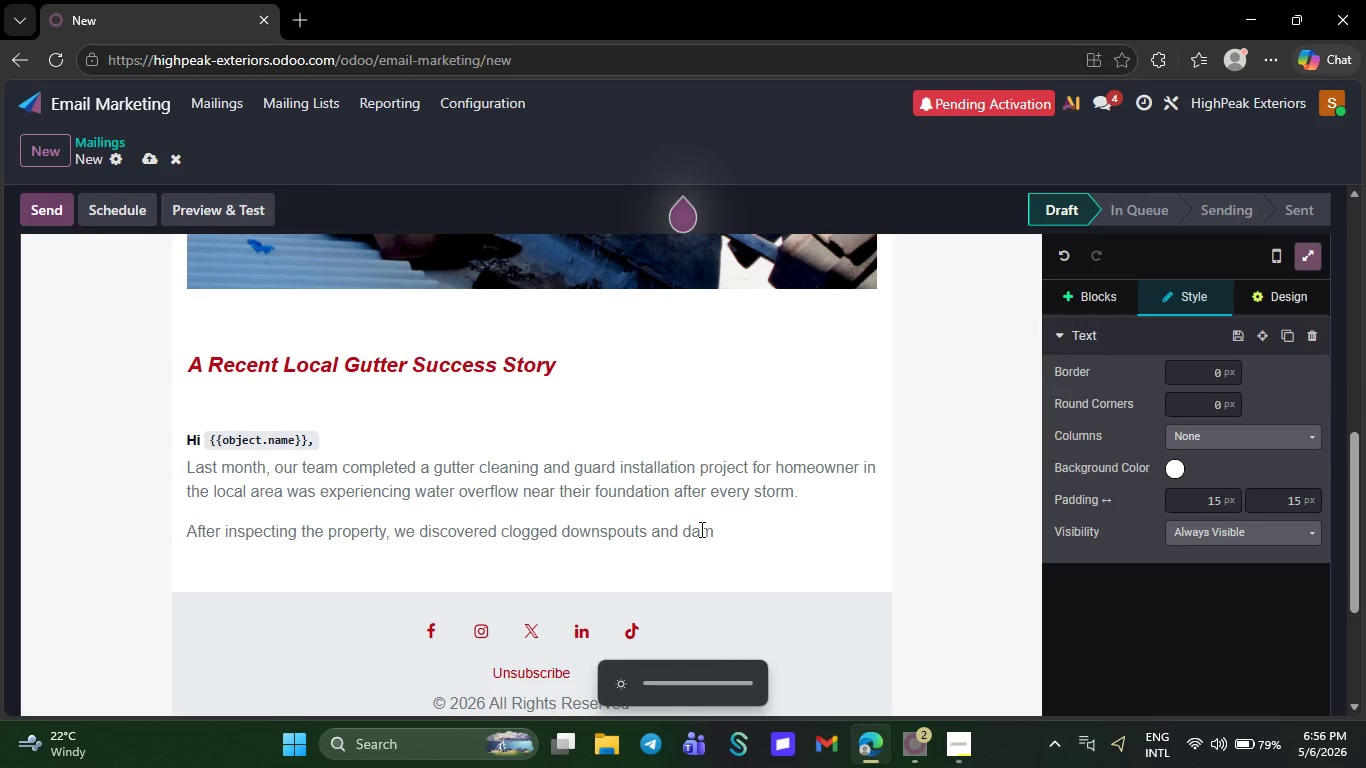 
type(aged and )
 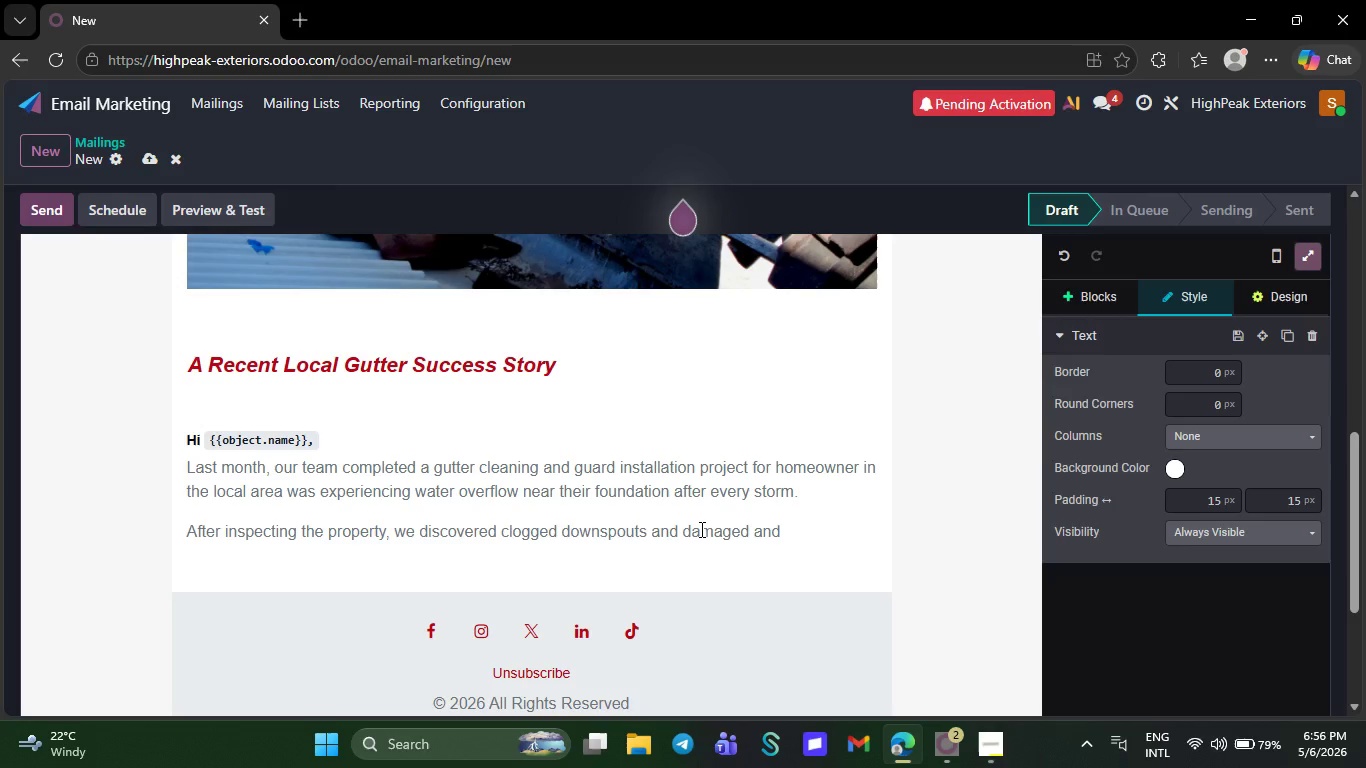 
key(D)
 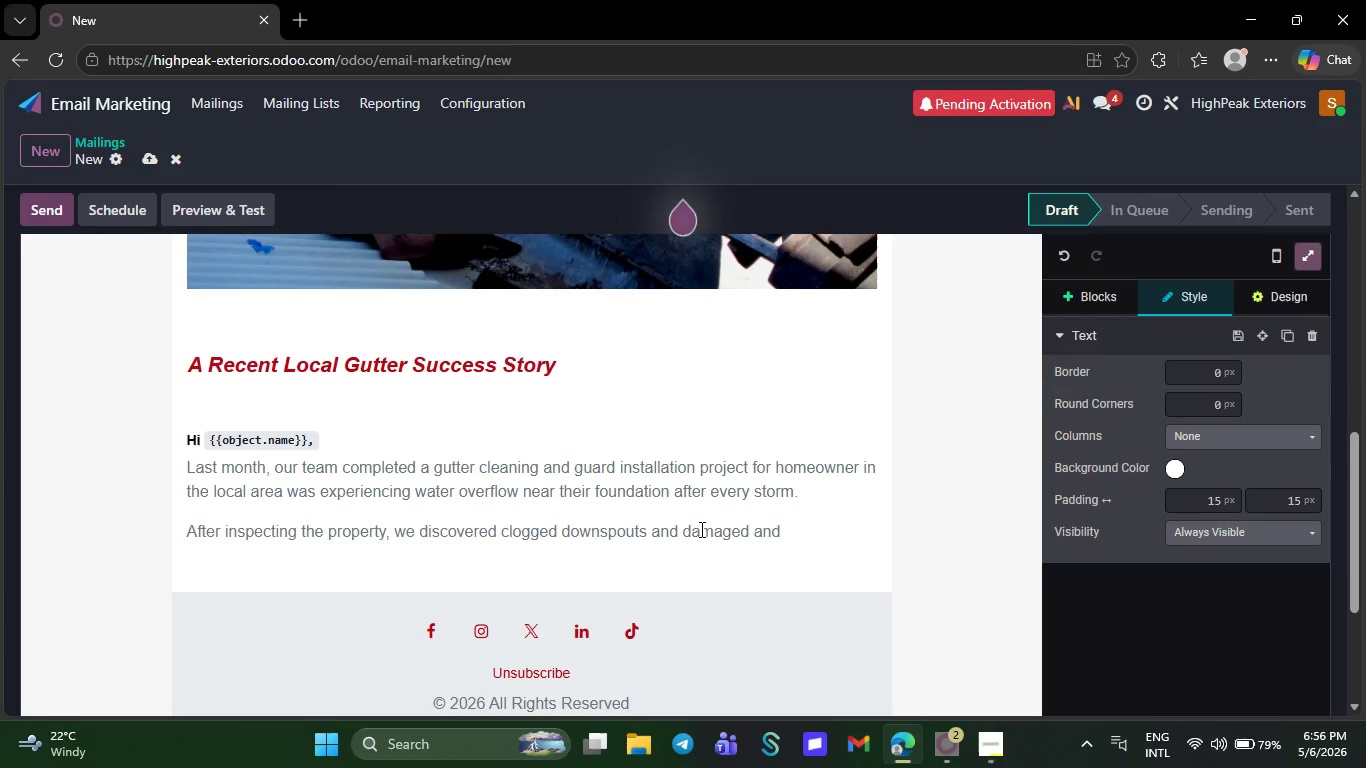 
key(Backspace)
 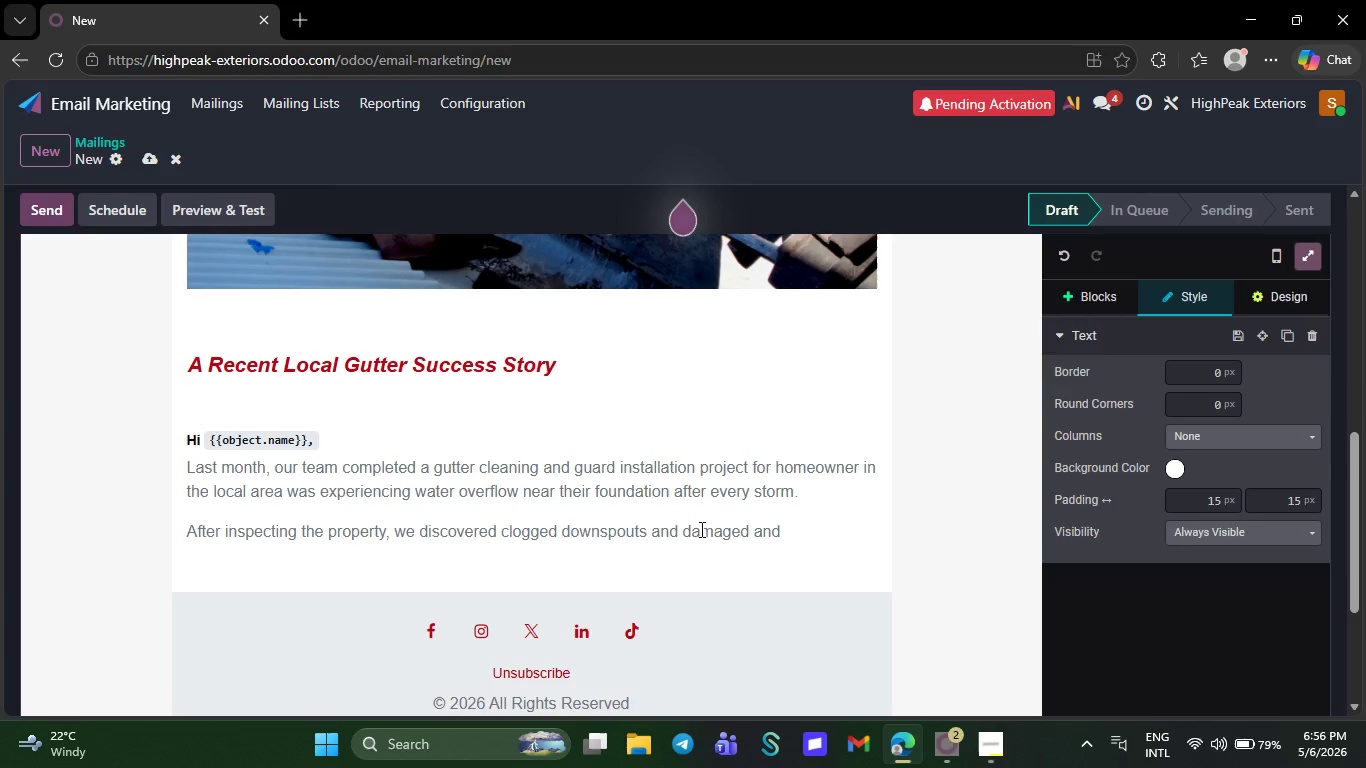 
key(Backspace)
key(Backspace)
key(Backspace)
key(Backspace)
type(gutter selection)
 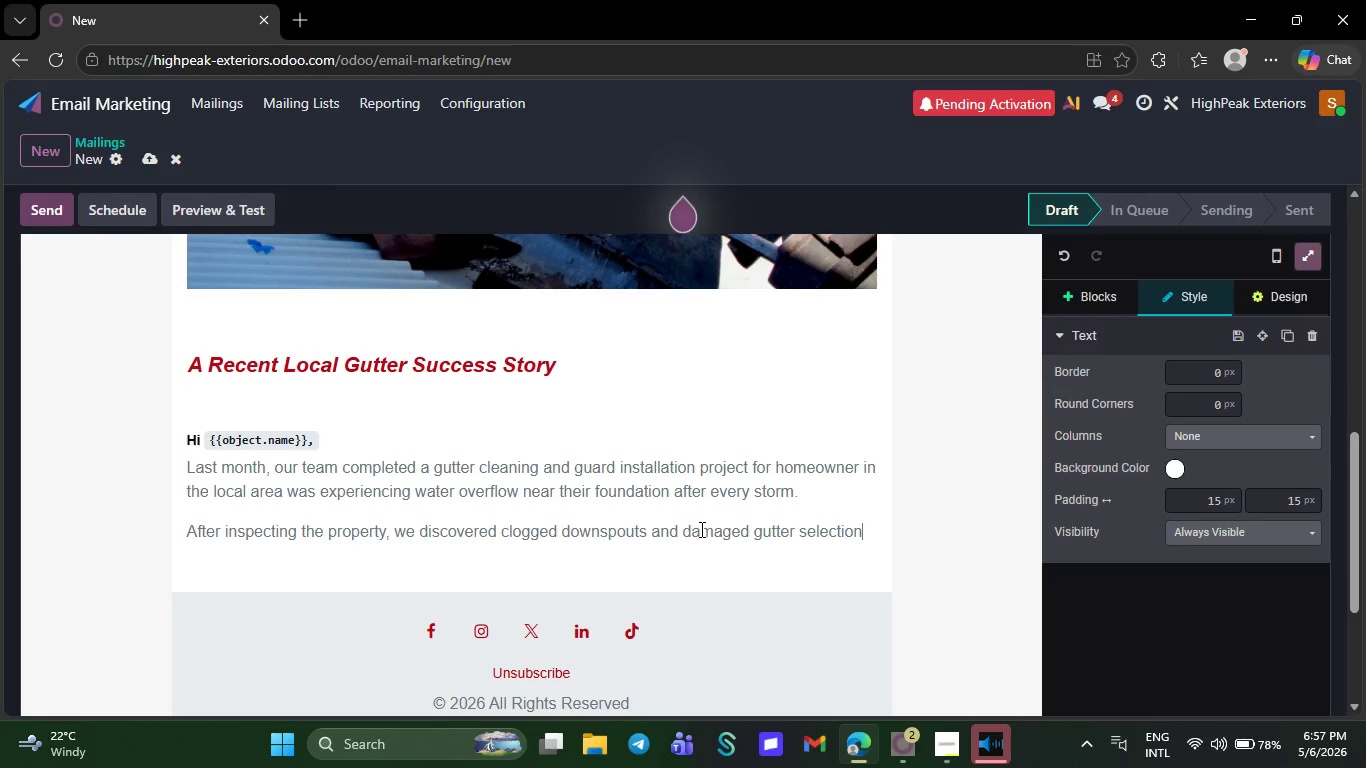 
wait(5.33)
 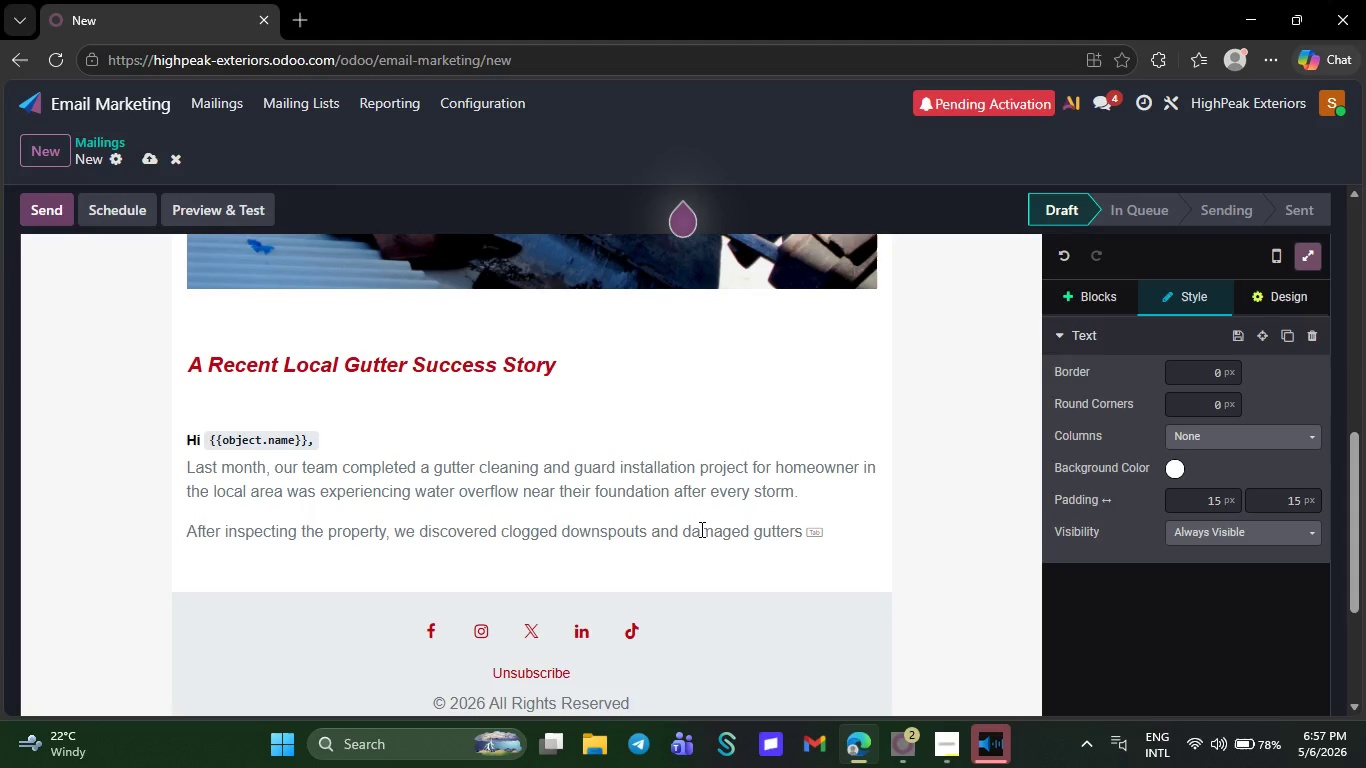 
key(ArrowLeft)
 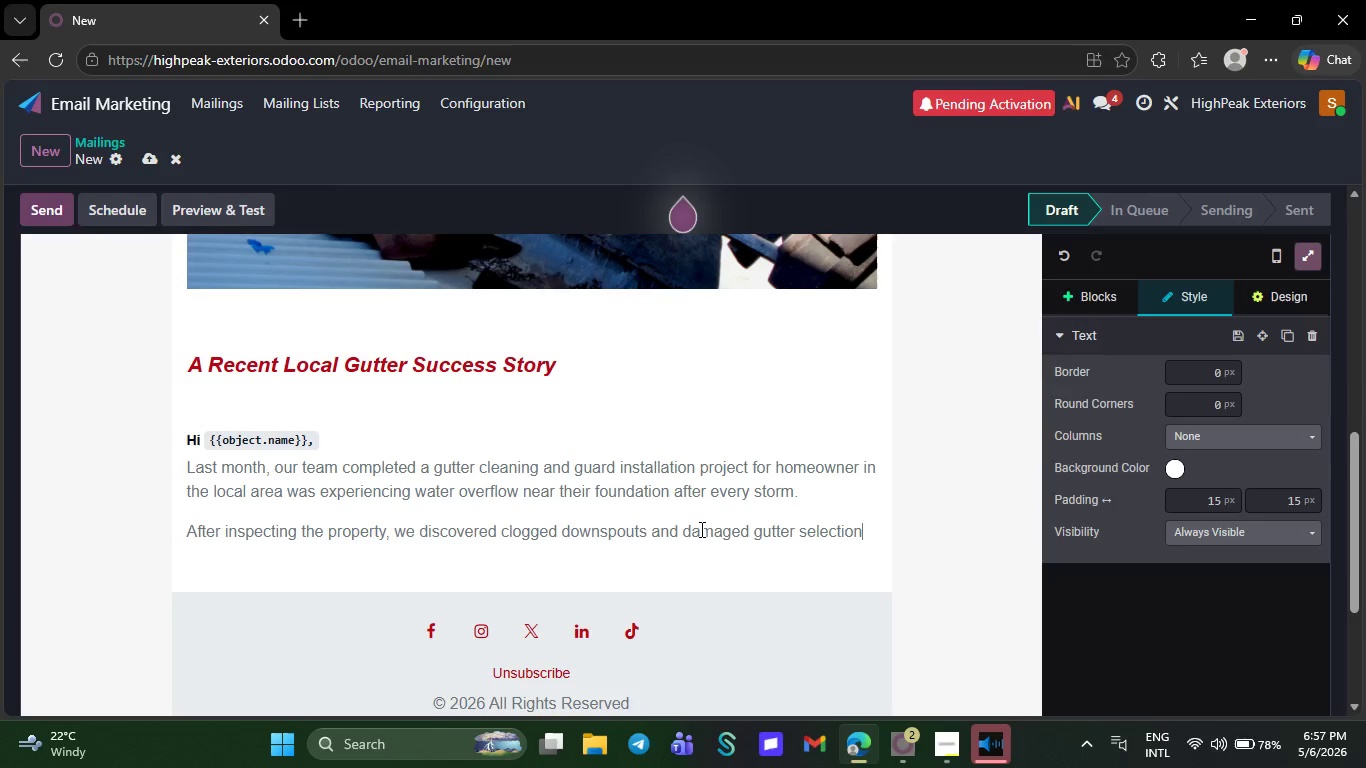 
key(ArrowLeft)
 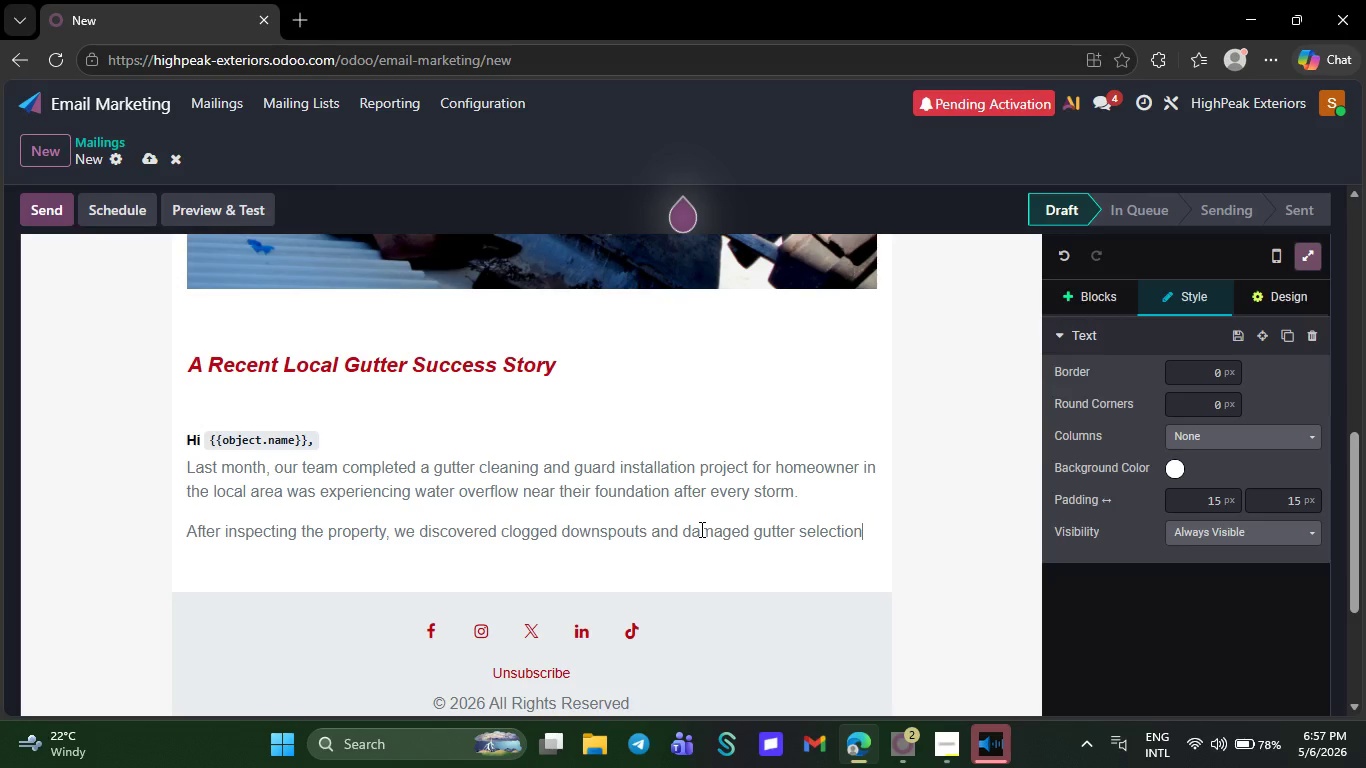 
key(ArrowLeft)
 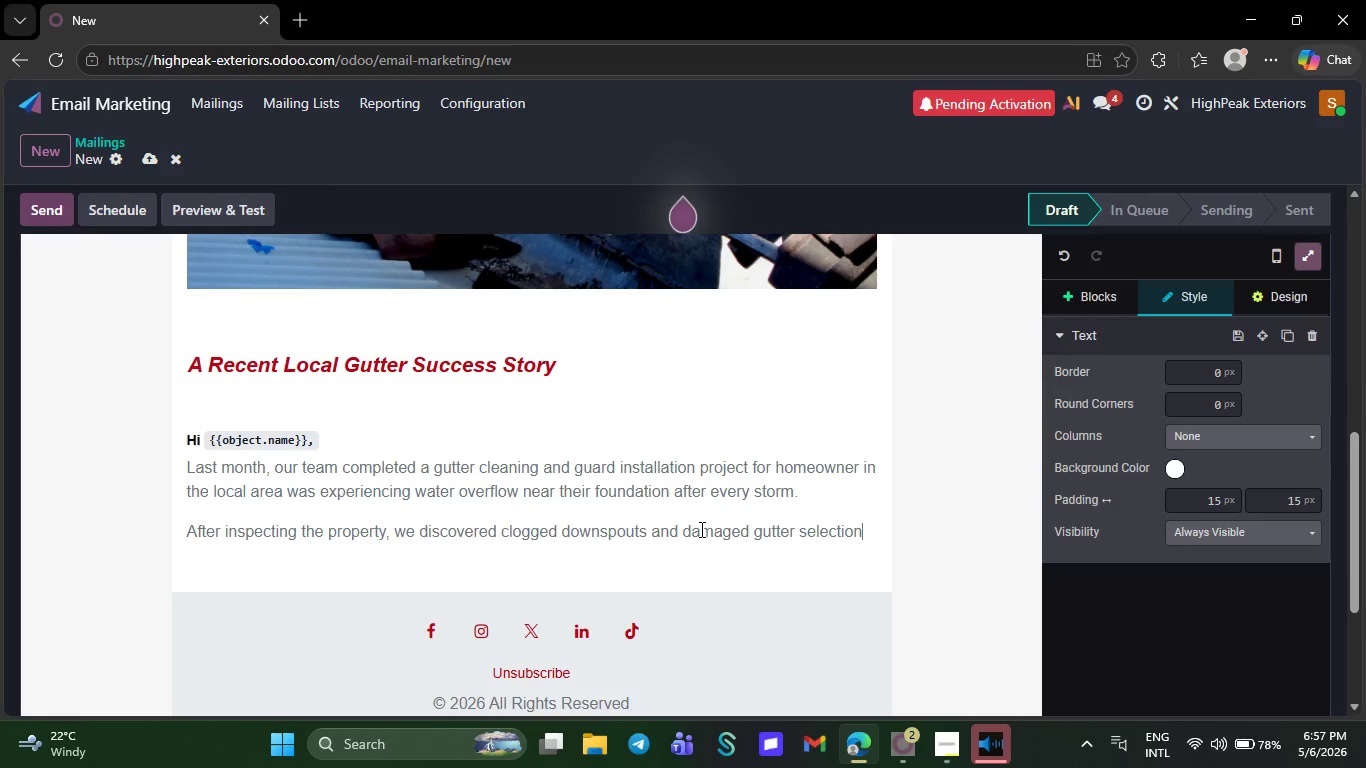 
key(ArrowLeft)
 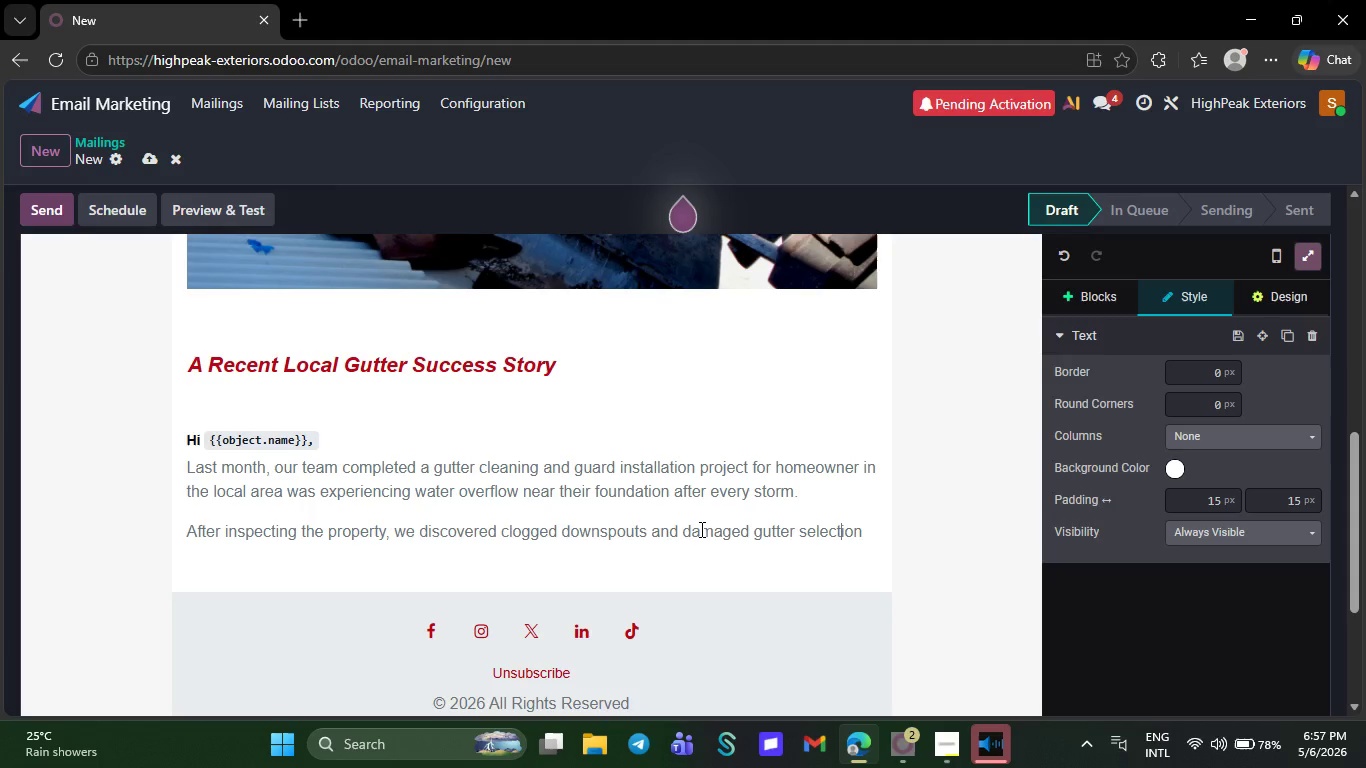 
key(ArrowLeft)
 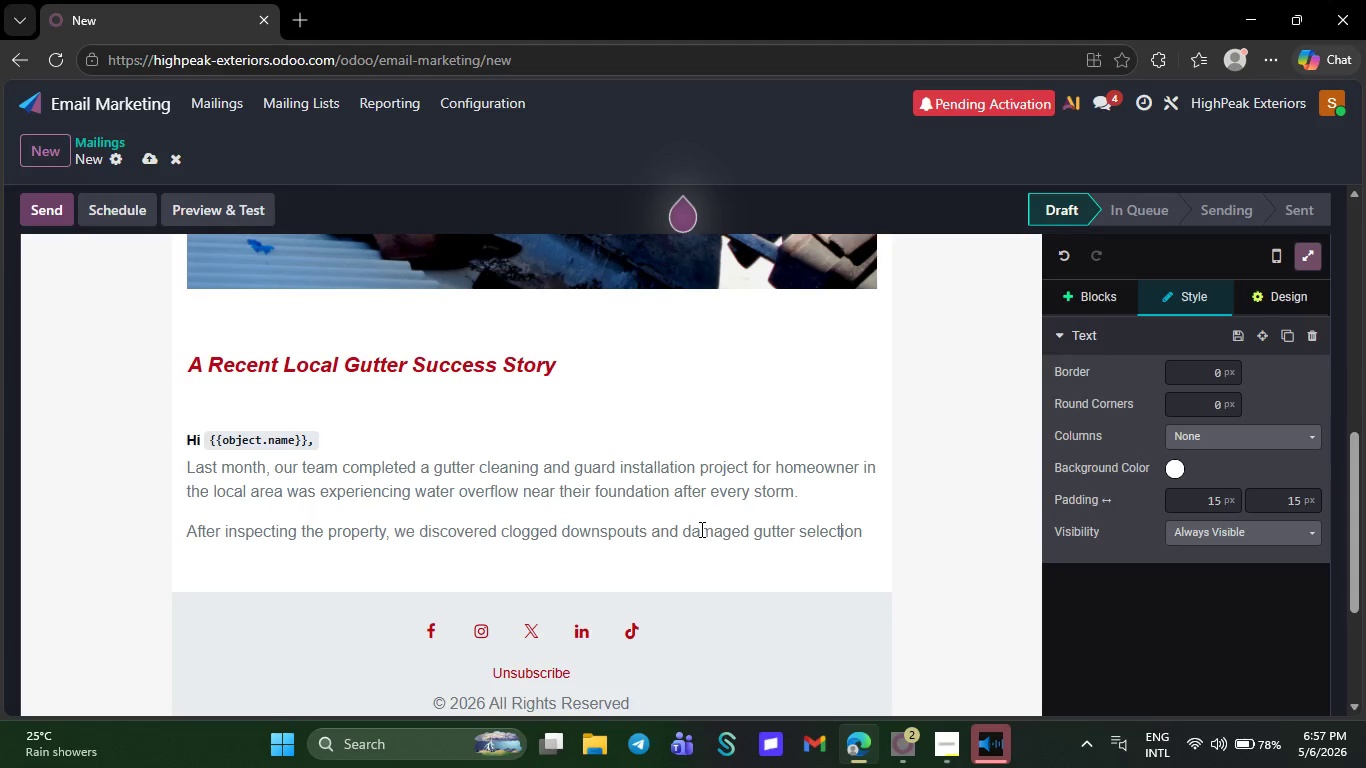 
key(Backspace)
 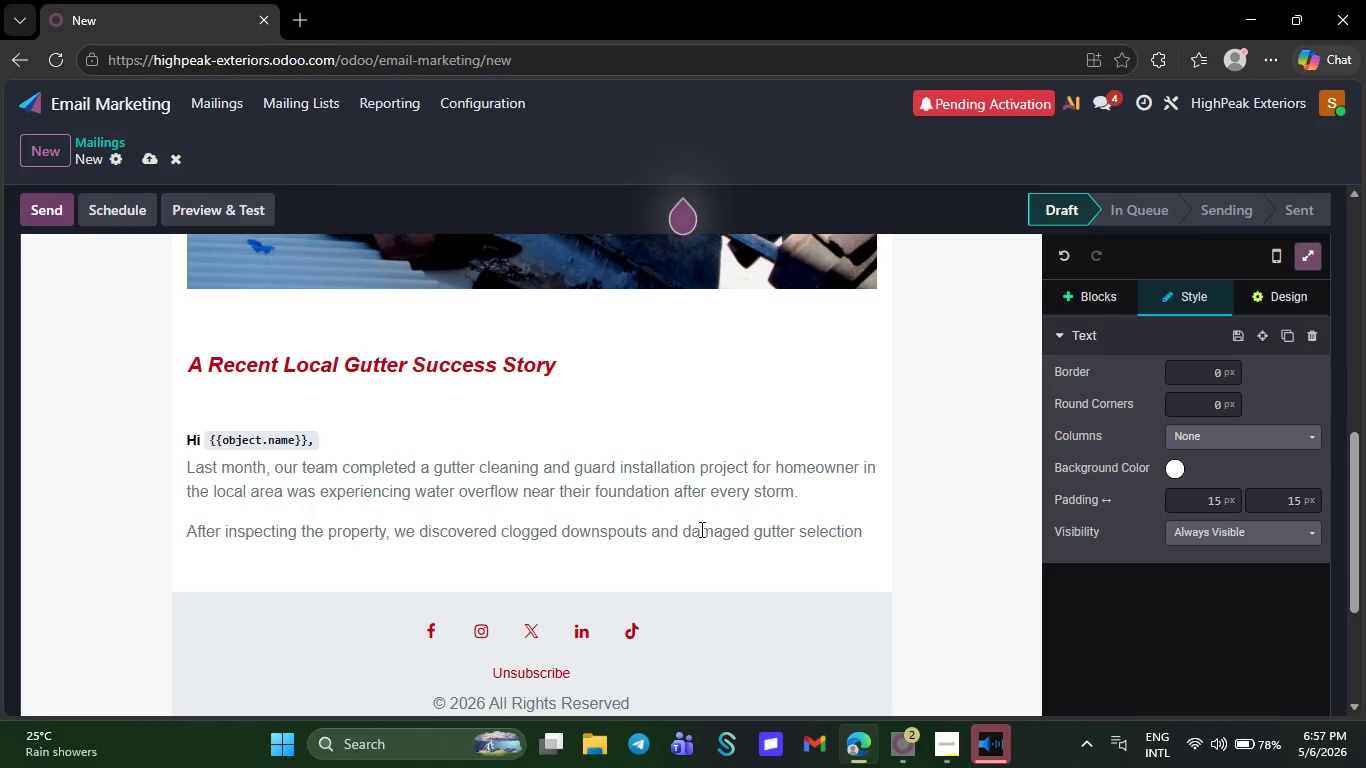 
key(Backspace)
 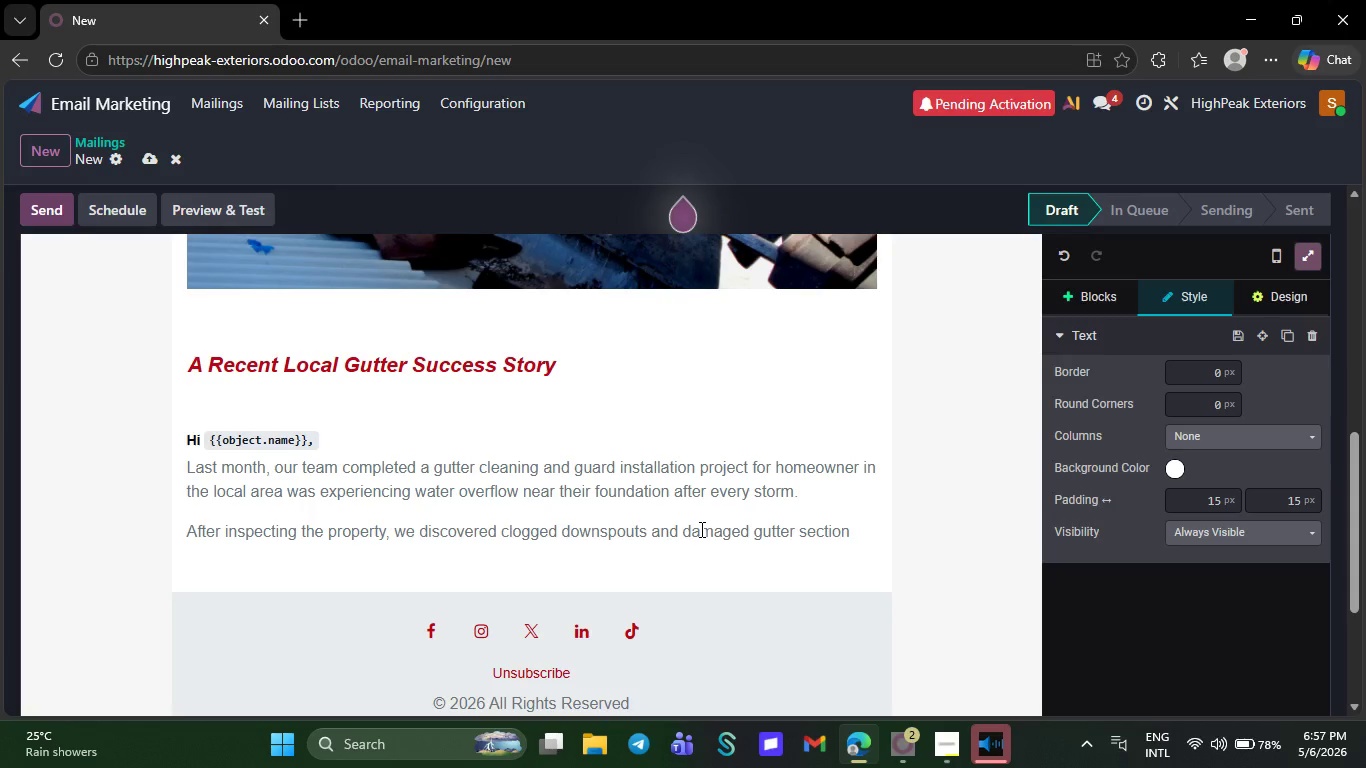 
wait(6.72)
 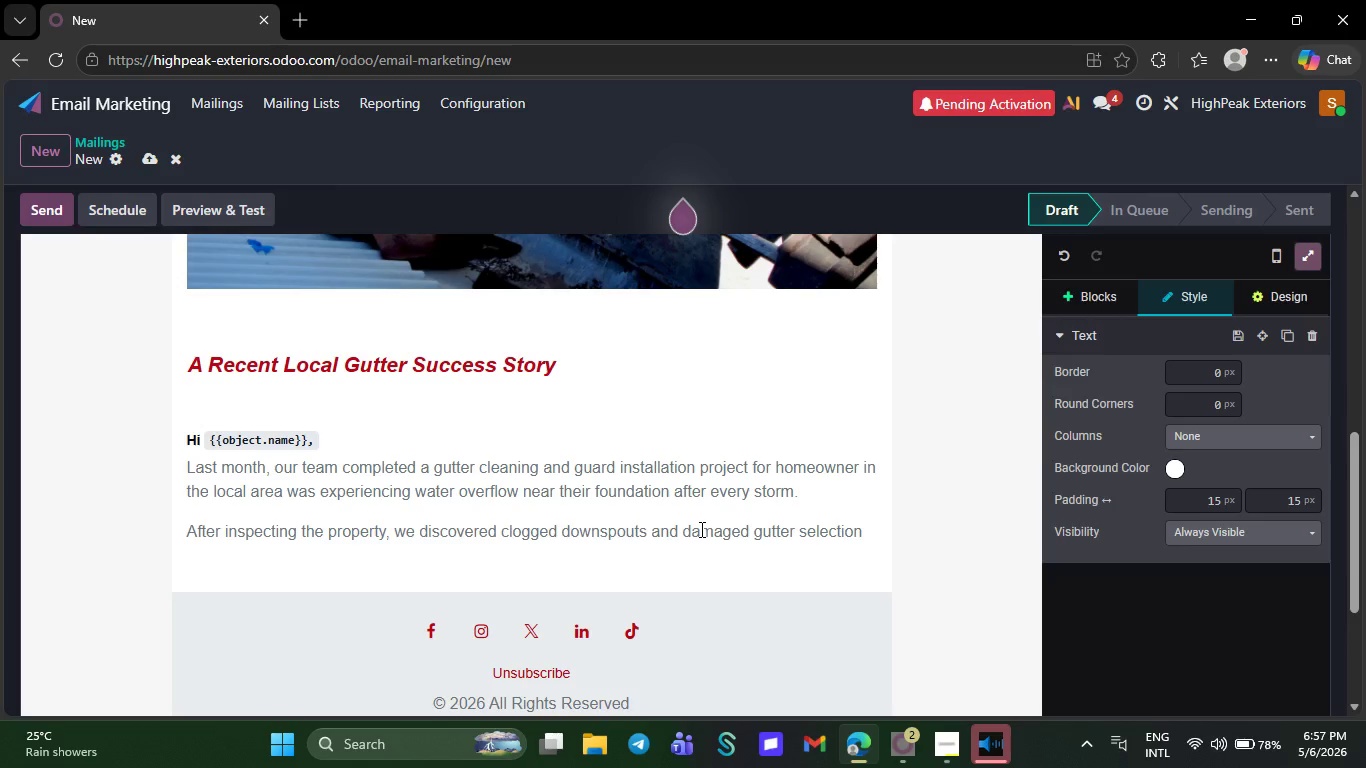 
key(ArrowRight)
 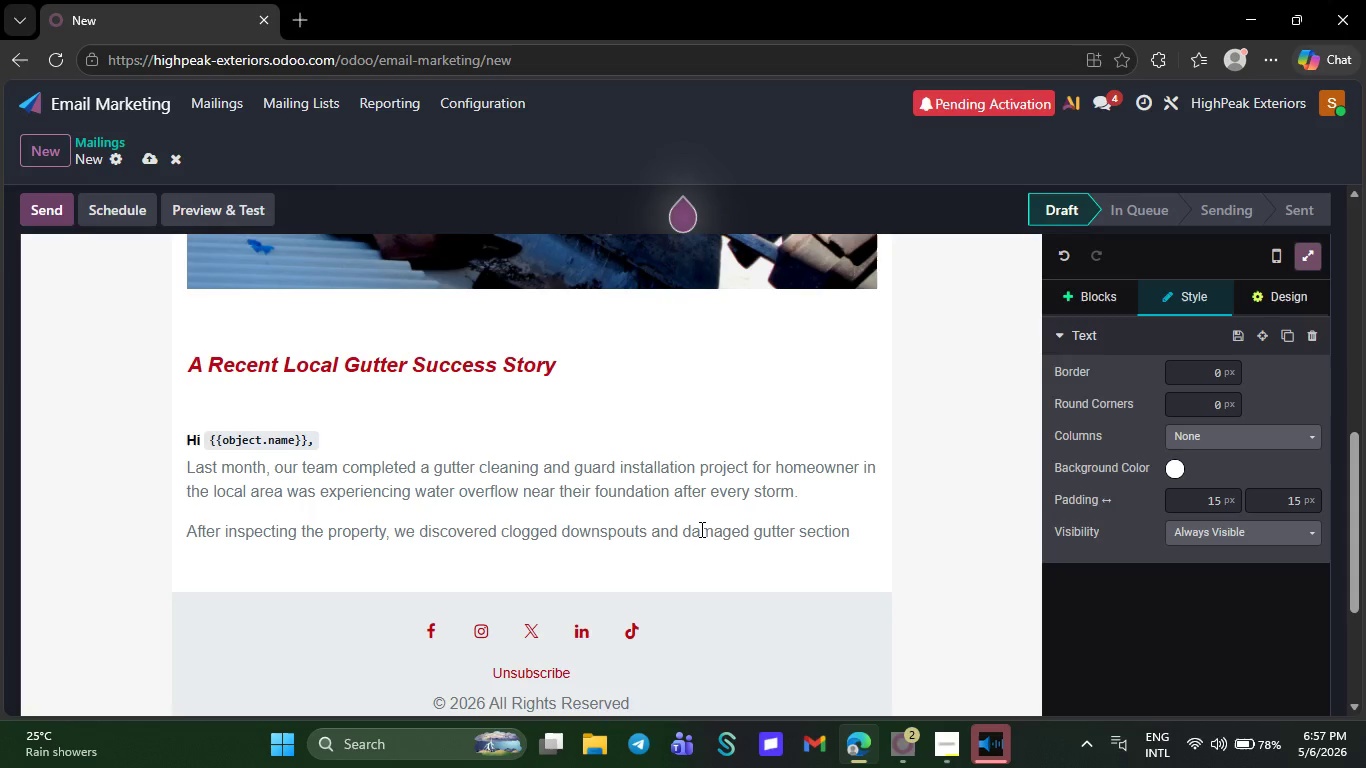 
key(ArrowRight)
 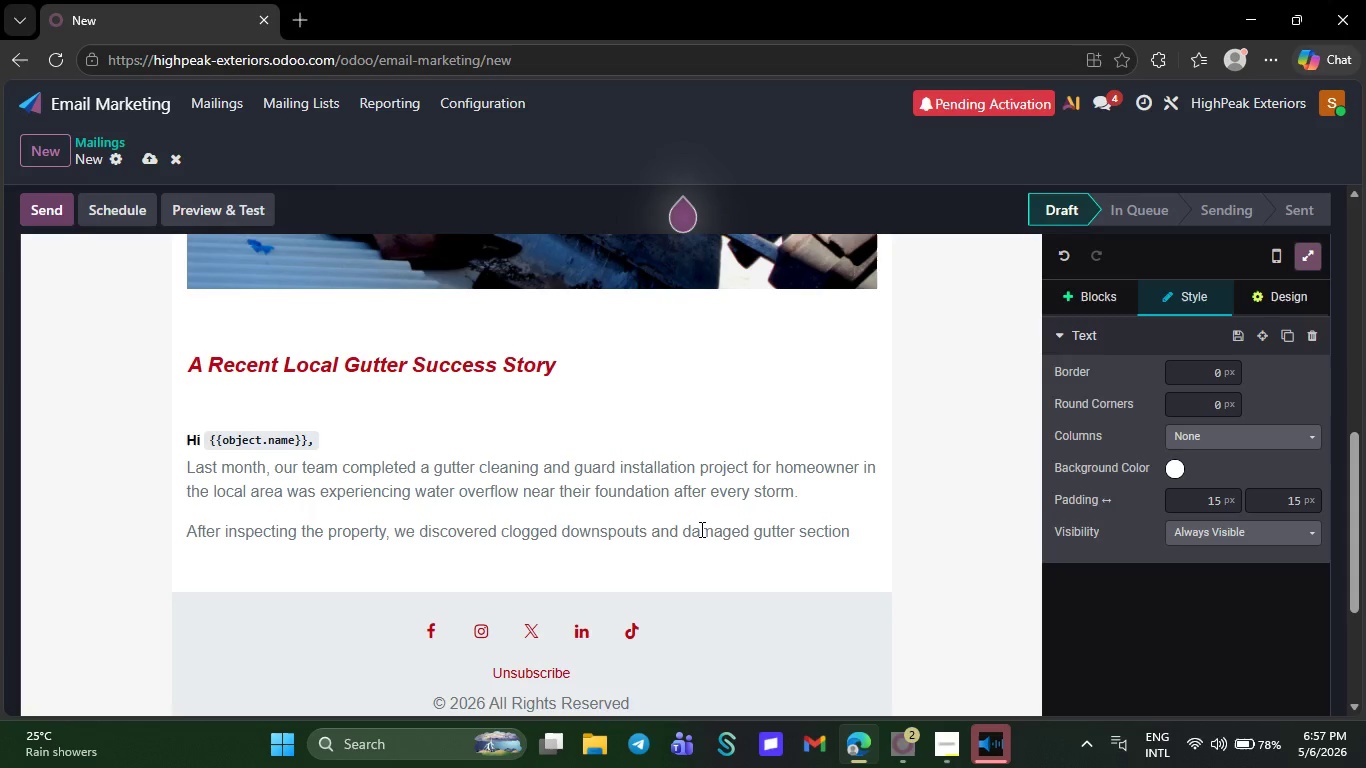 
key(ArrowRight)
 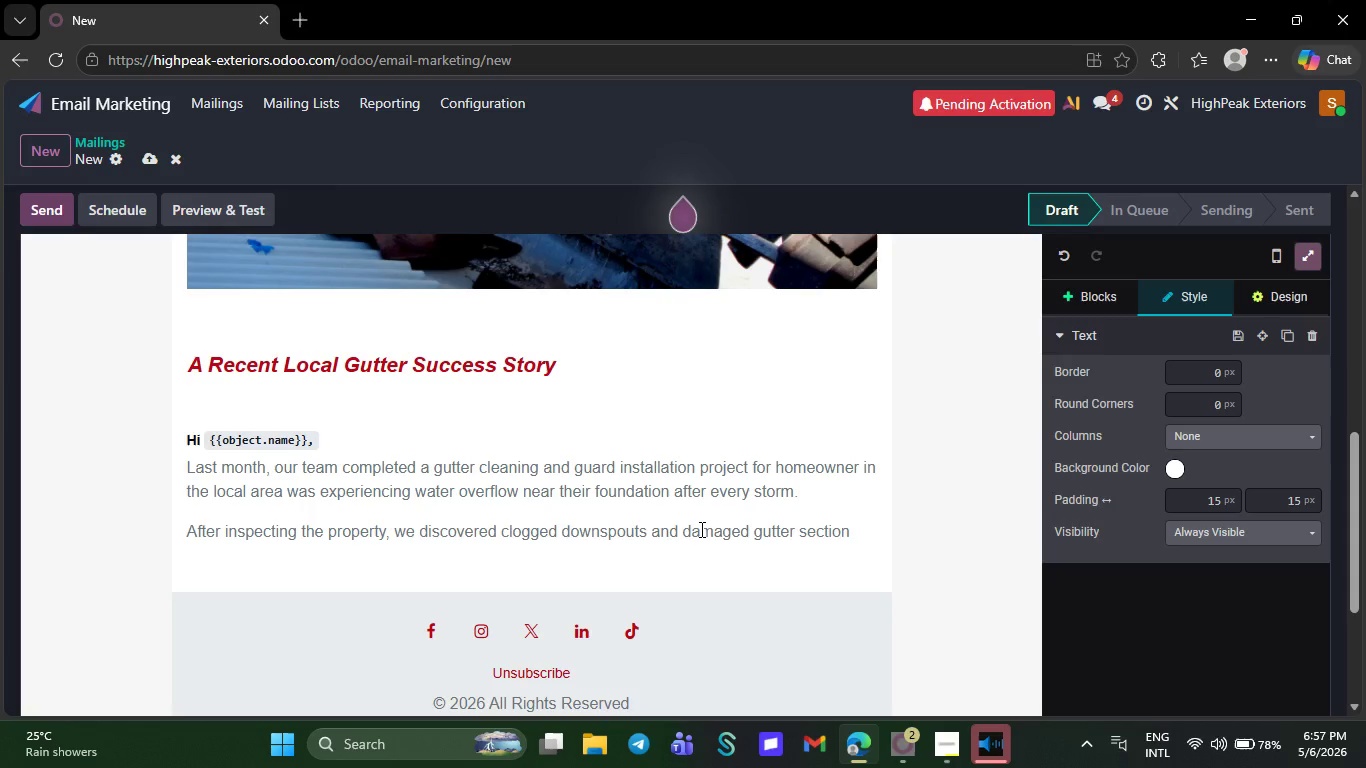 
key(ArrowRight)
 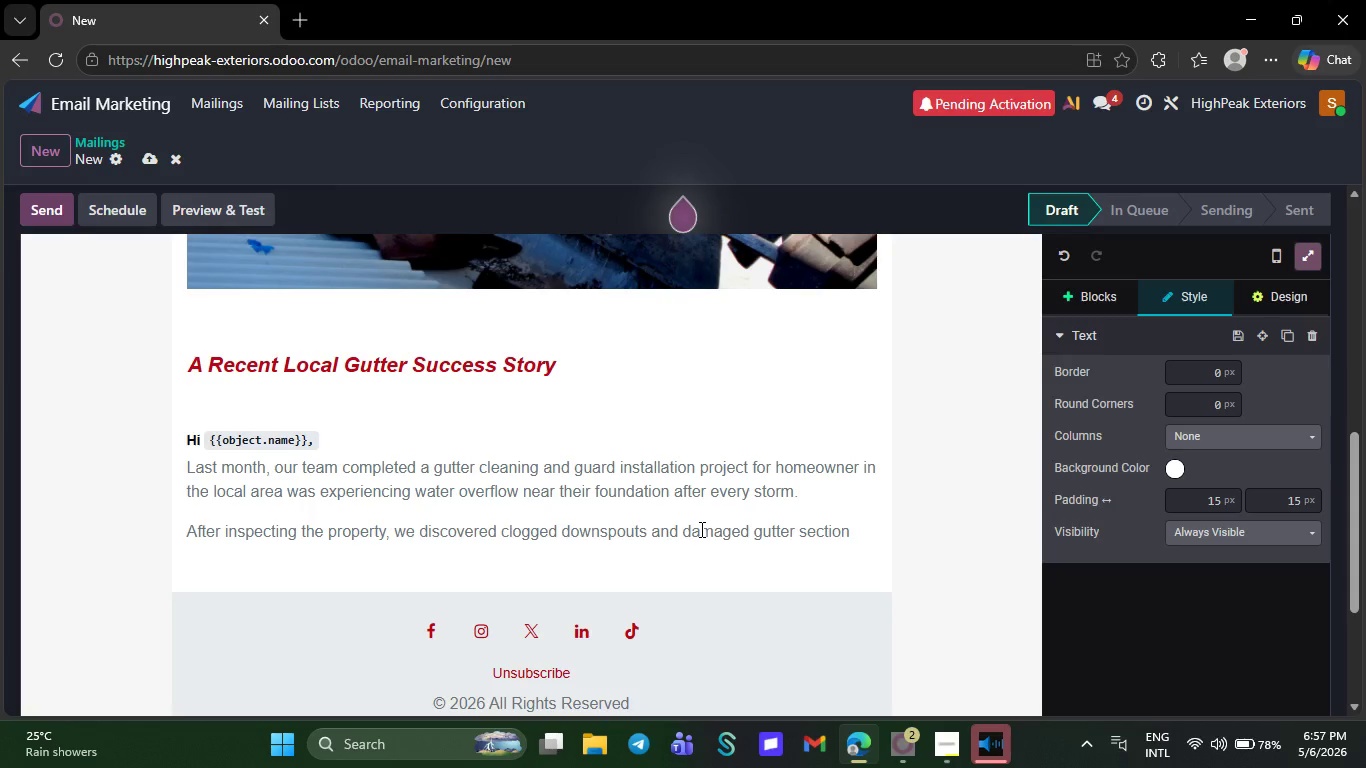 
key(ArrowRight)
 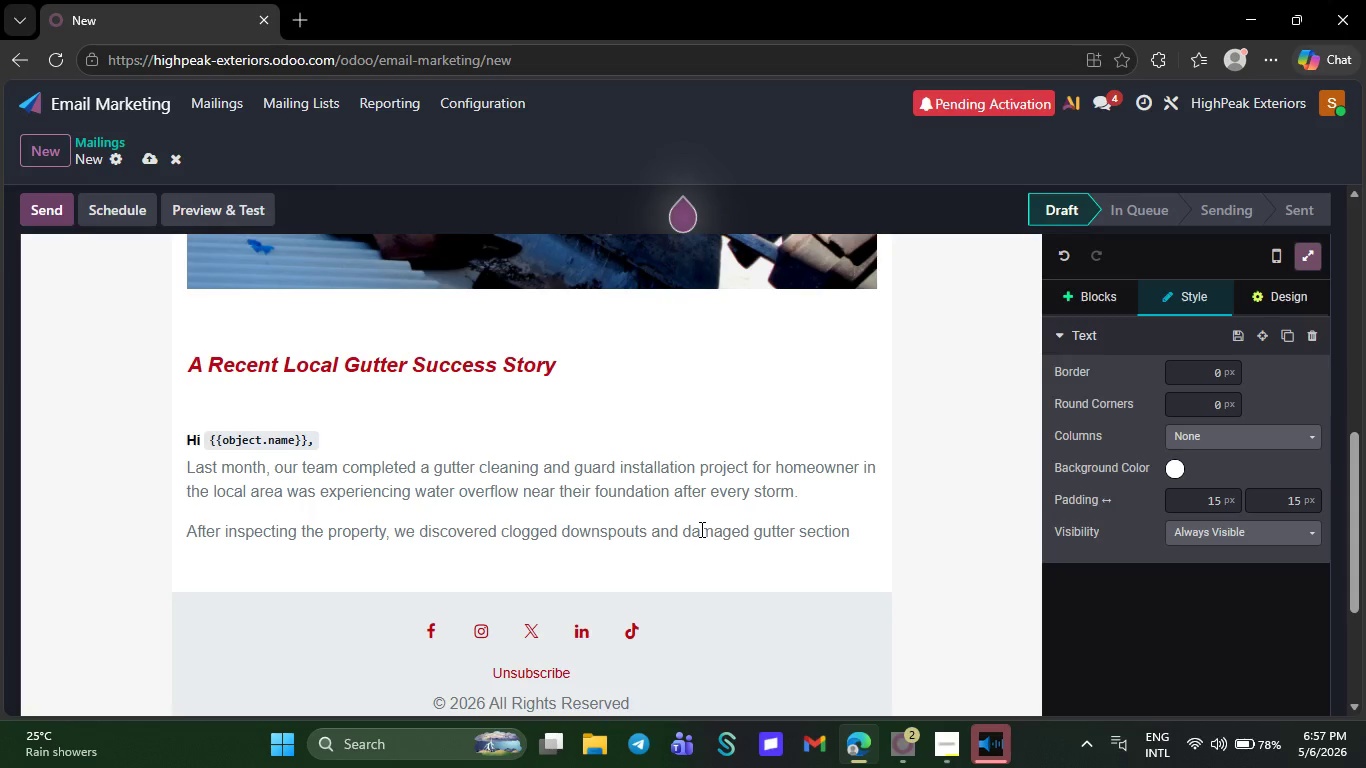 
key(ArrowRight)
 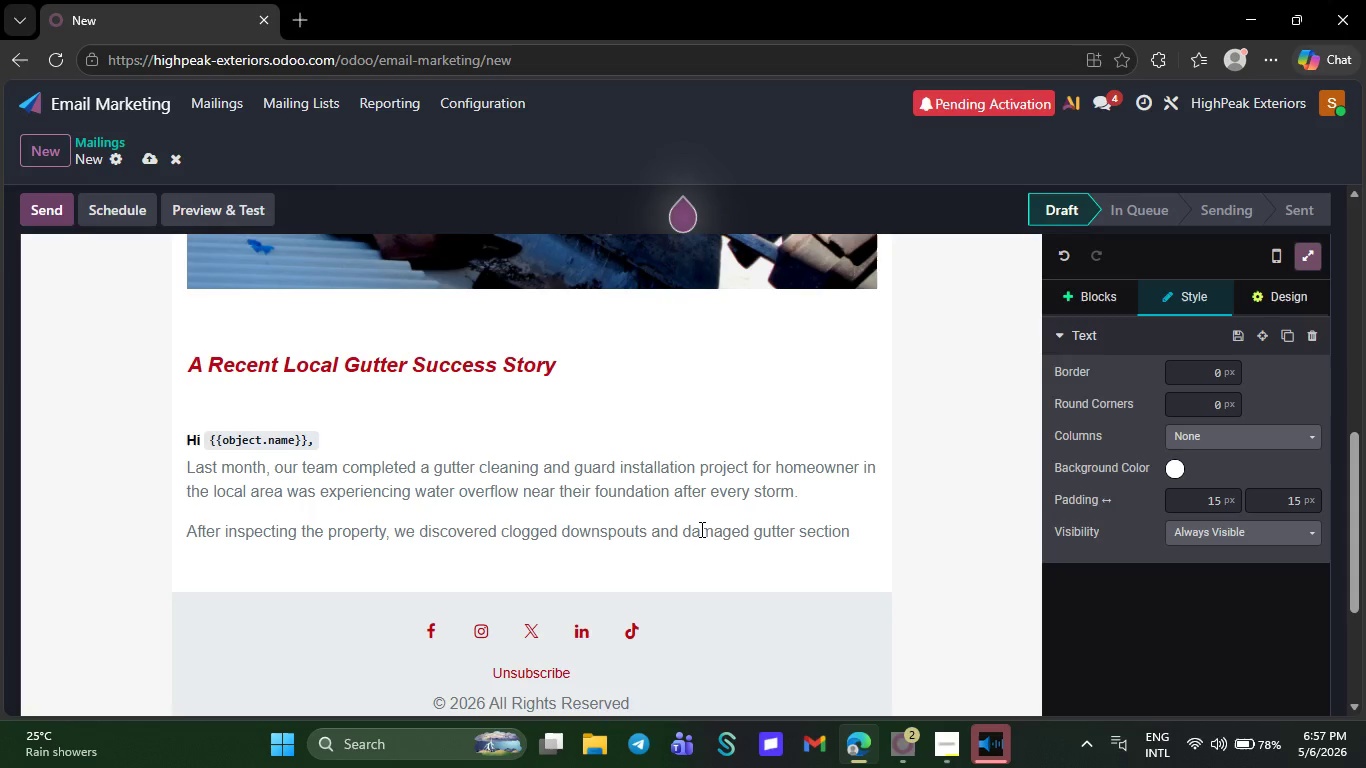 
left_click([1058, 566])
 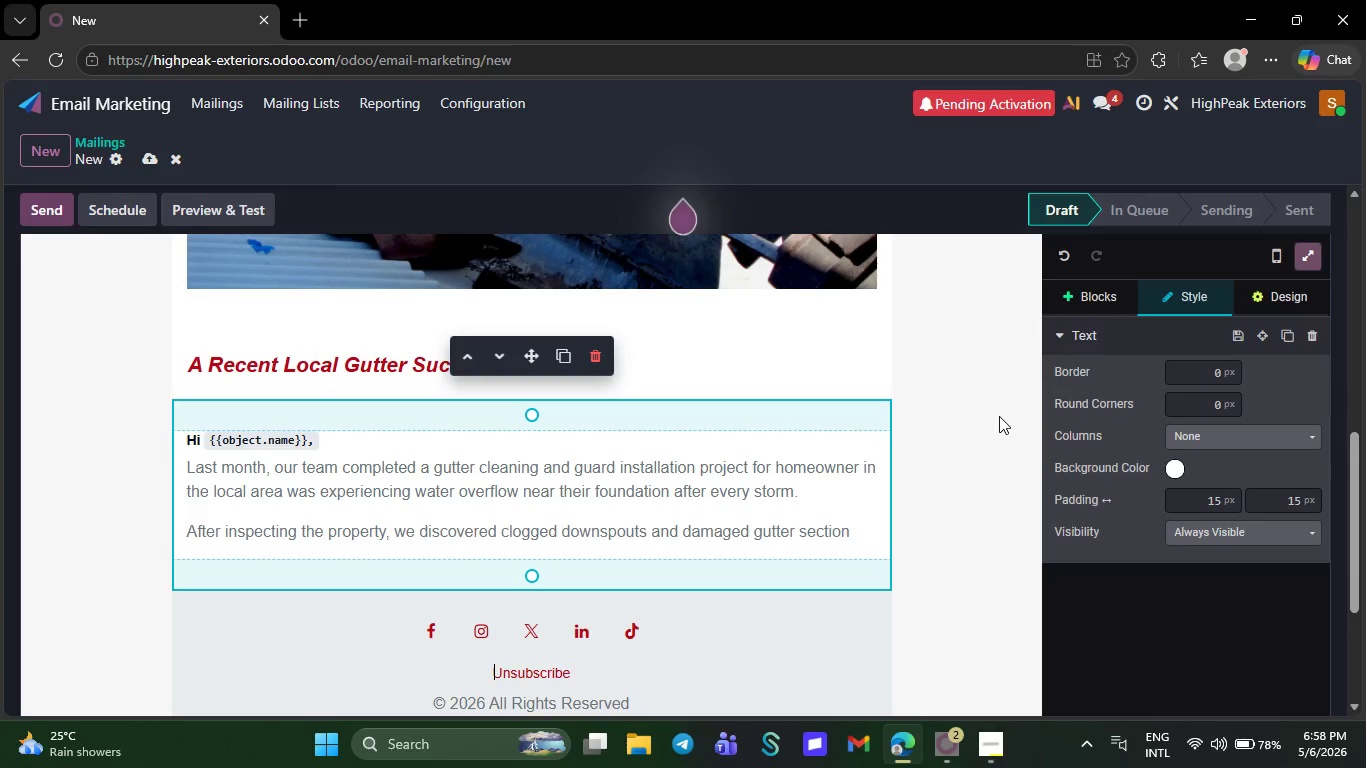 
wait(36.19)
 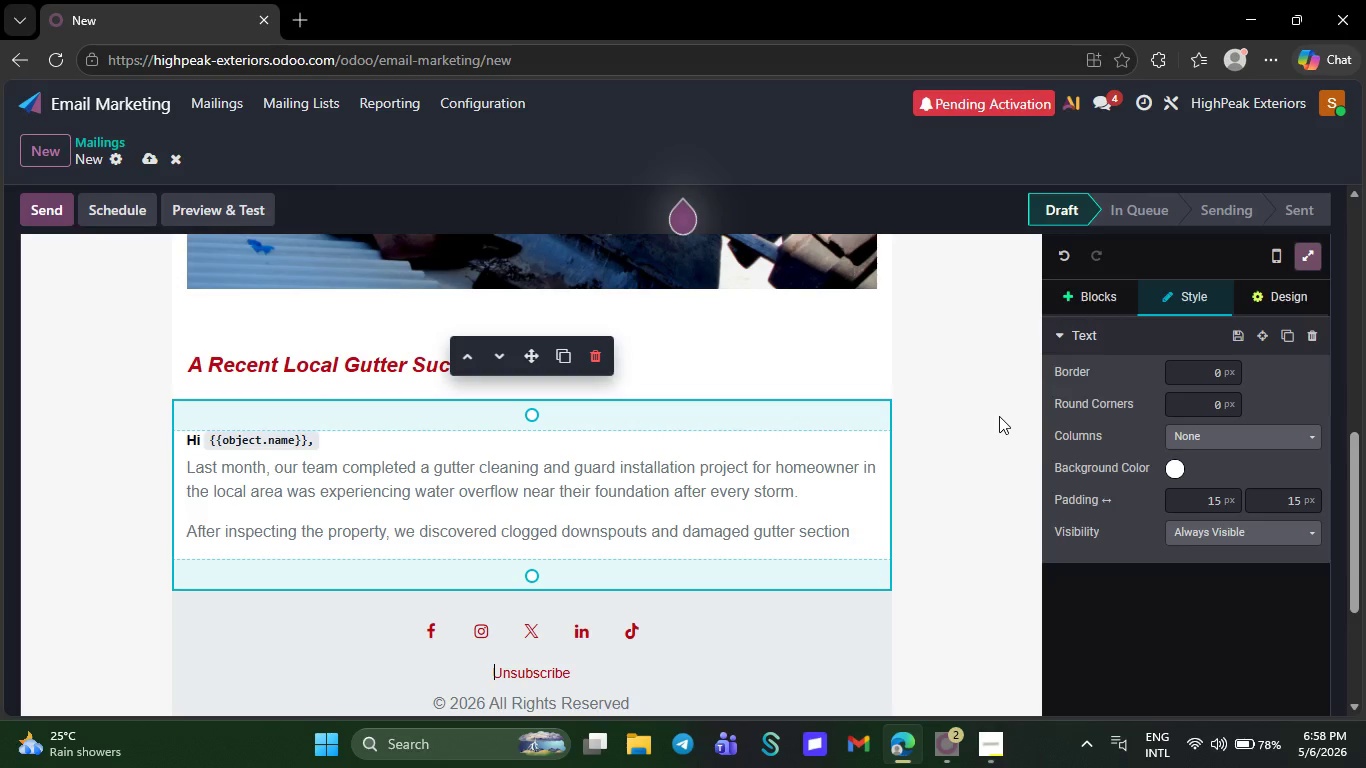 
key(Space)
 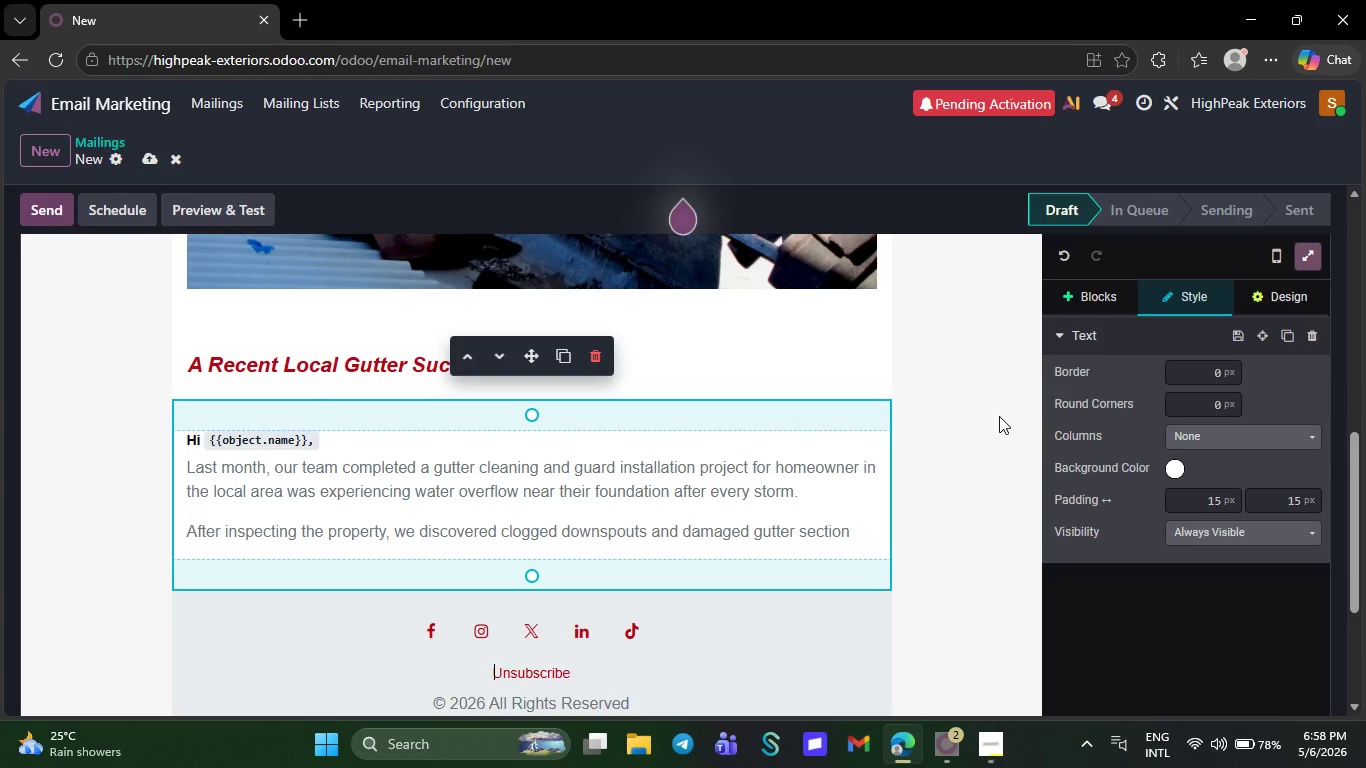 
left_click([852, 529])
 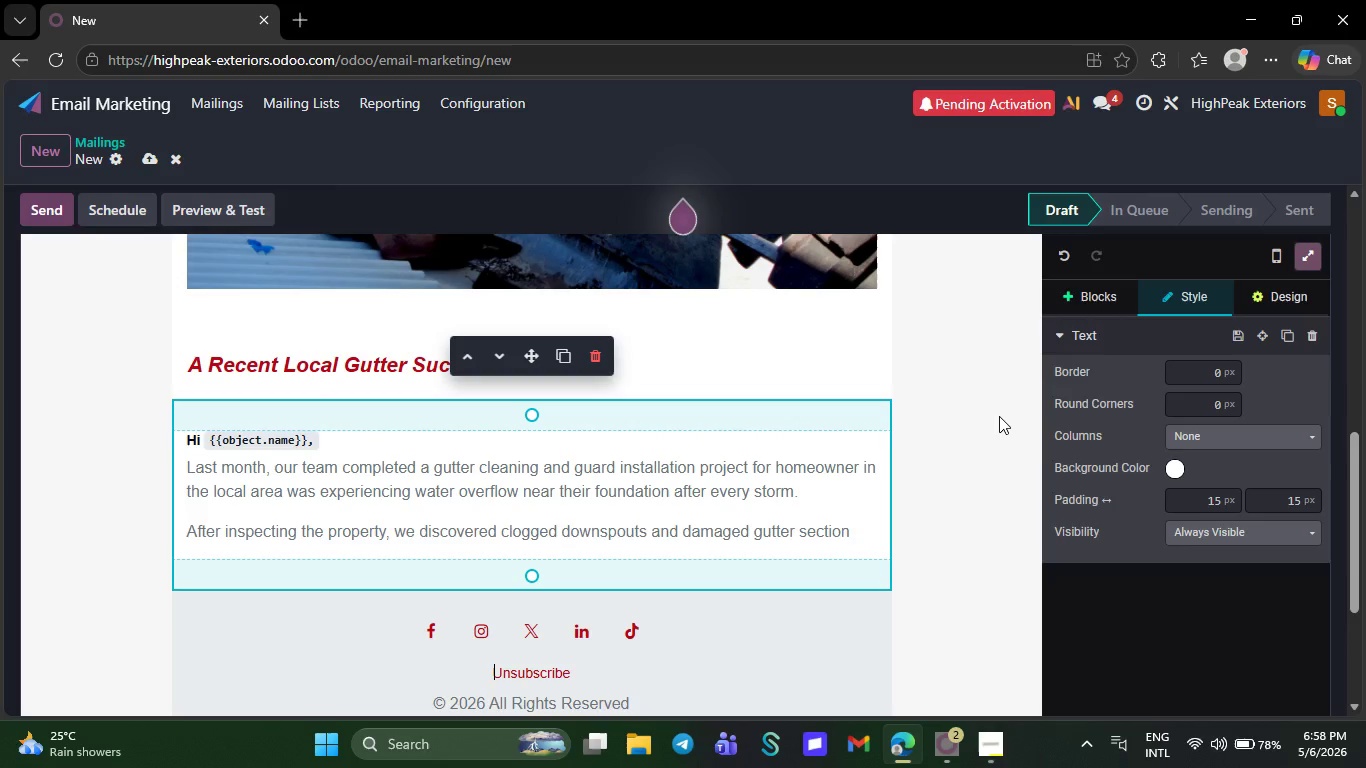 
key(Space)
 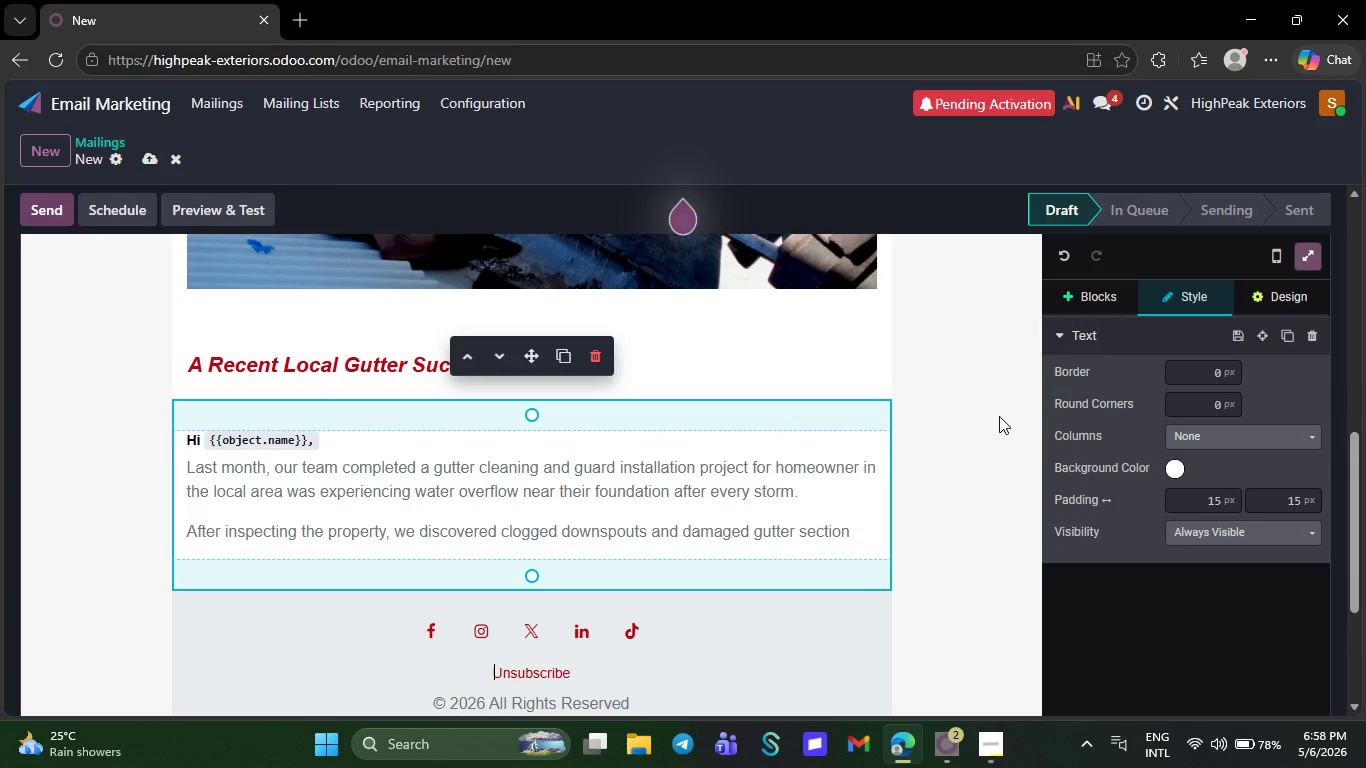 
type(that were)
 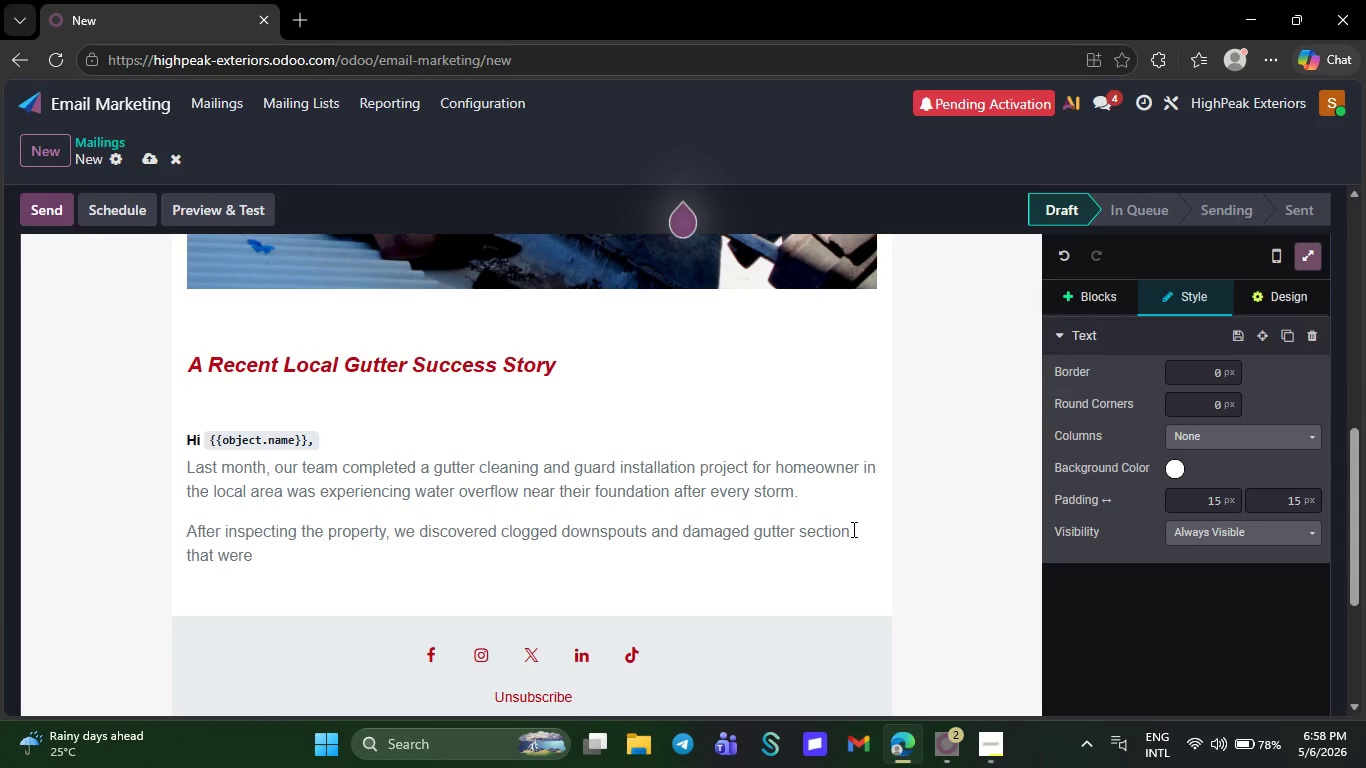 
type( redirecting water toward the home.)
 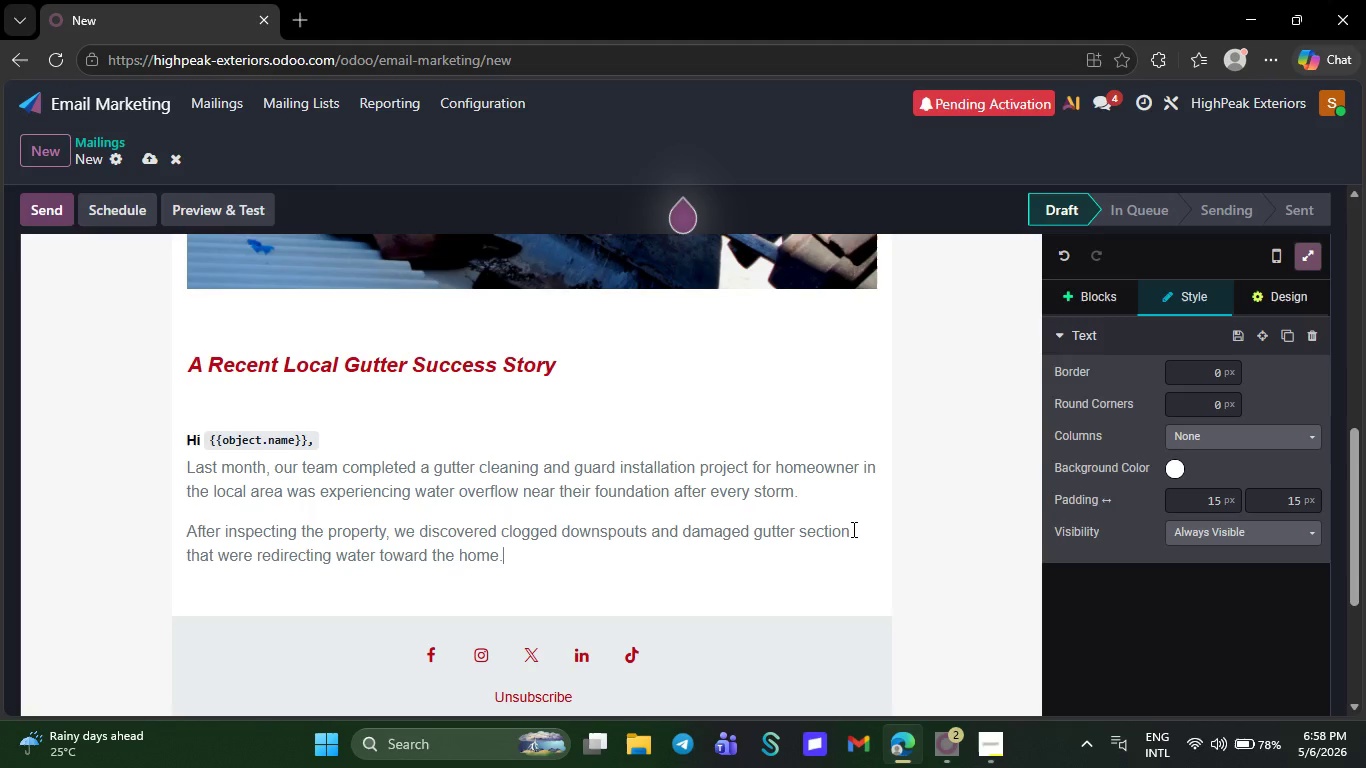 
wait(8.03)
 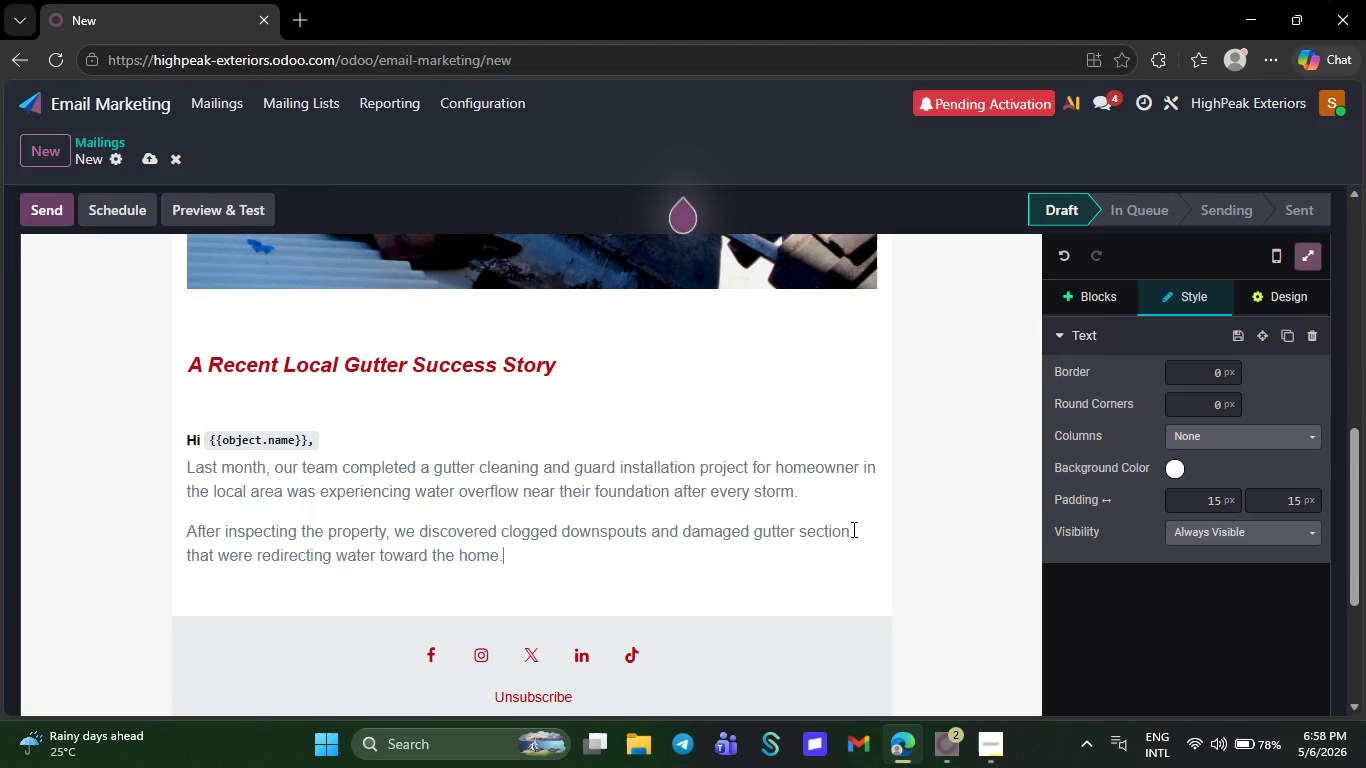 
key(NumpadEnter)
type(g)
key(Backspace)
type(here)
key(Backspace)
key(Backspace)
key(Backspace)
key(Backspace)
type(Here)
 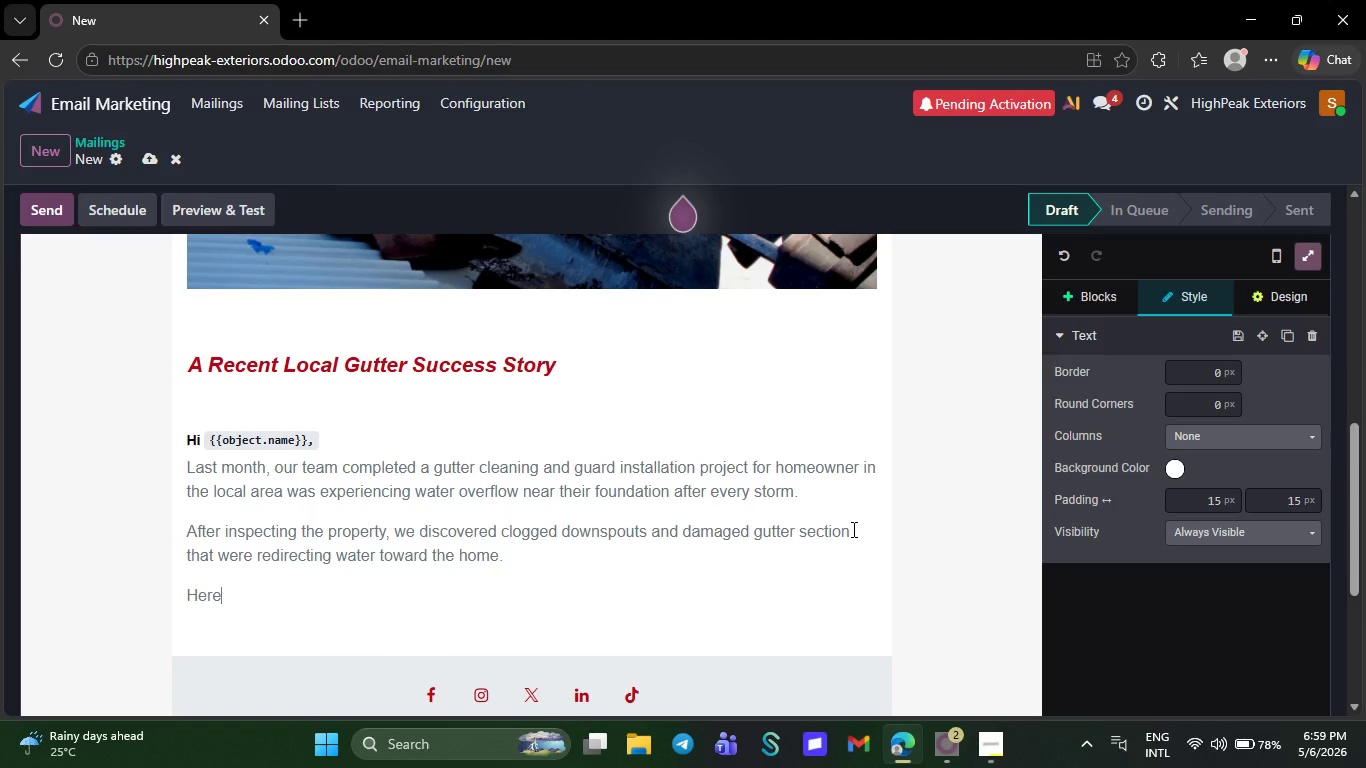 
type('s wg)
key(Backspace)
type(hat the home owners )
 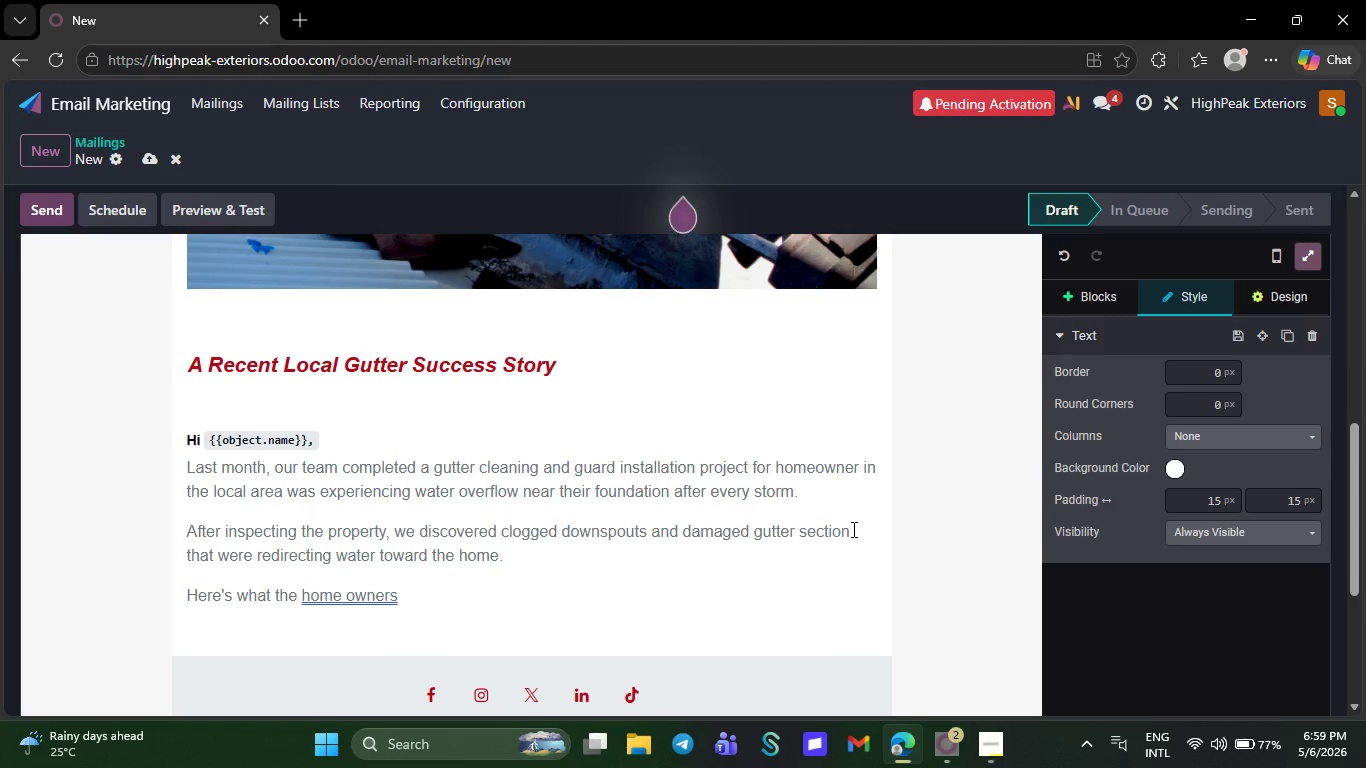 
wait(8.08)
 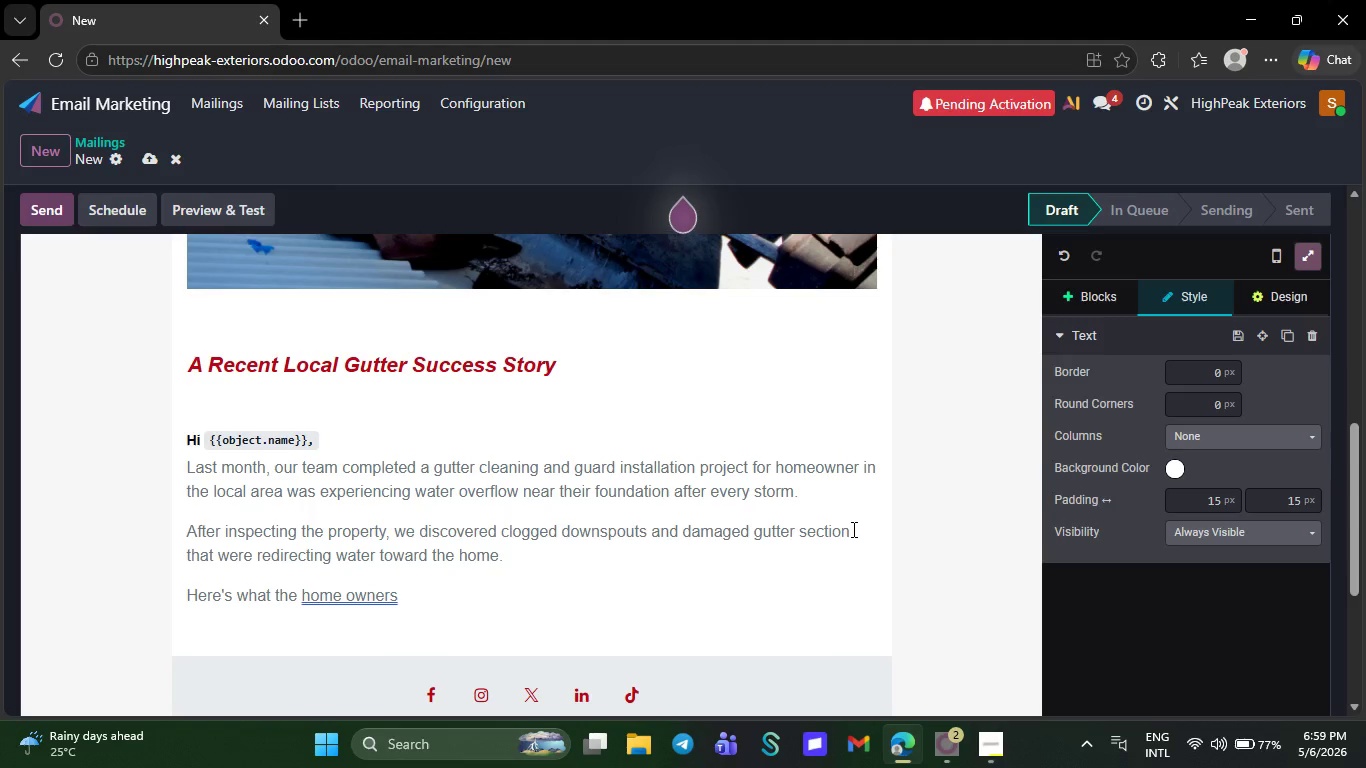 
key(Backspace)
key(Backspace)
type( shared afr)
key(Backspace)
type(ter t)
 